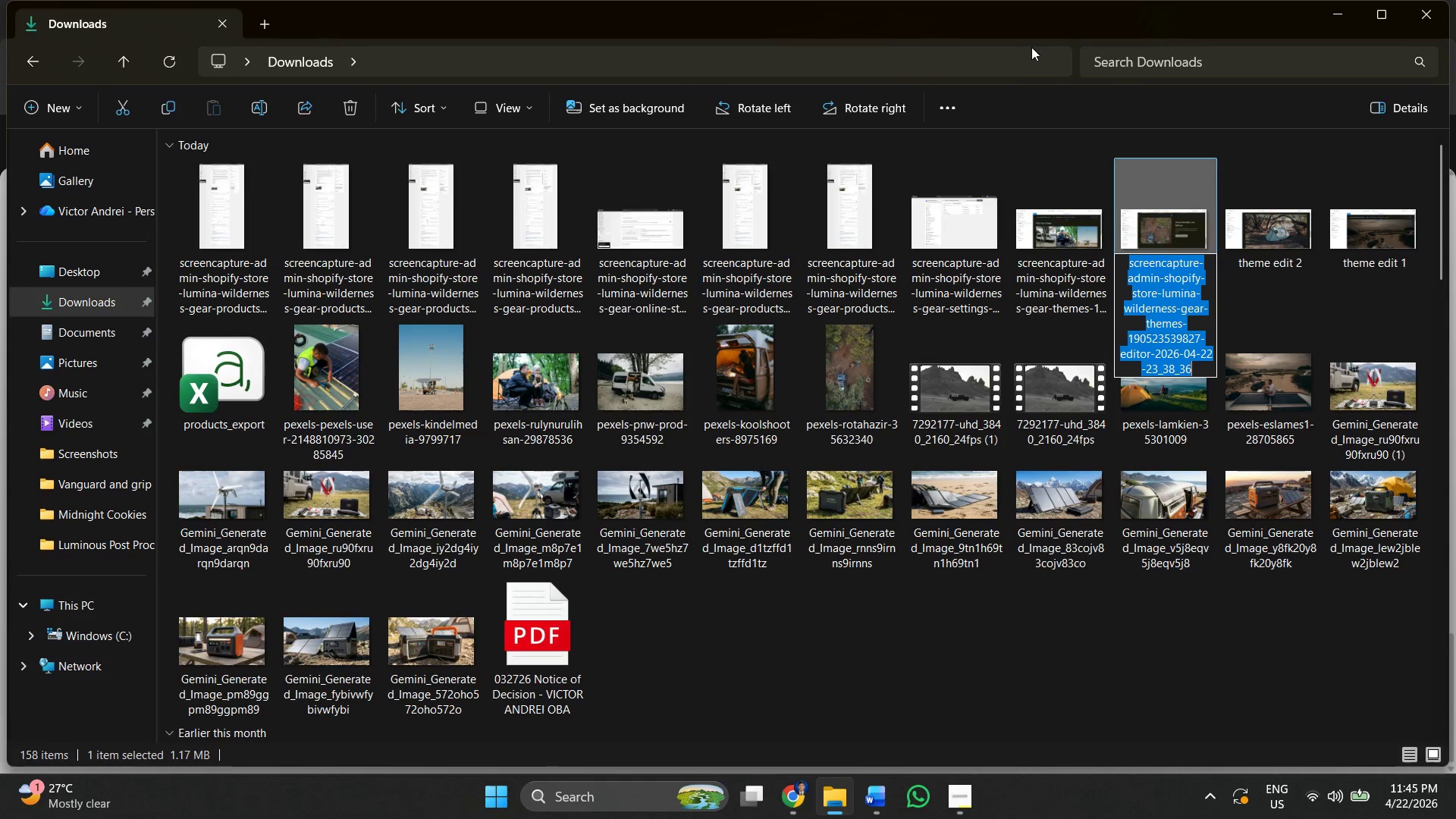 
key(Control+V)
 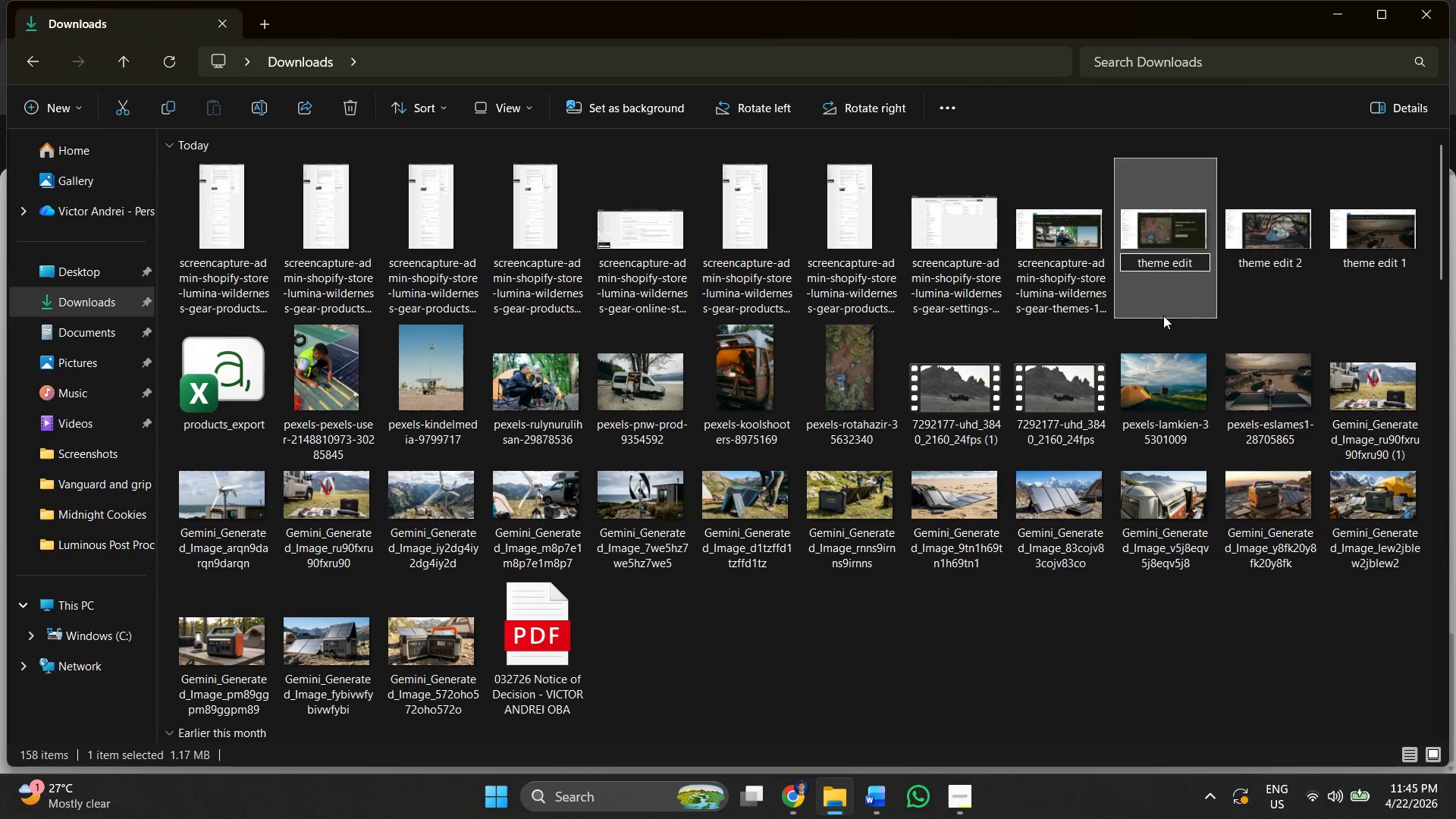 
key(Space)
 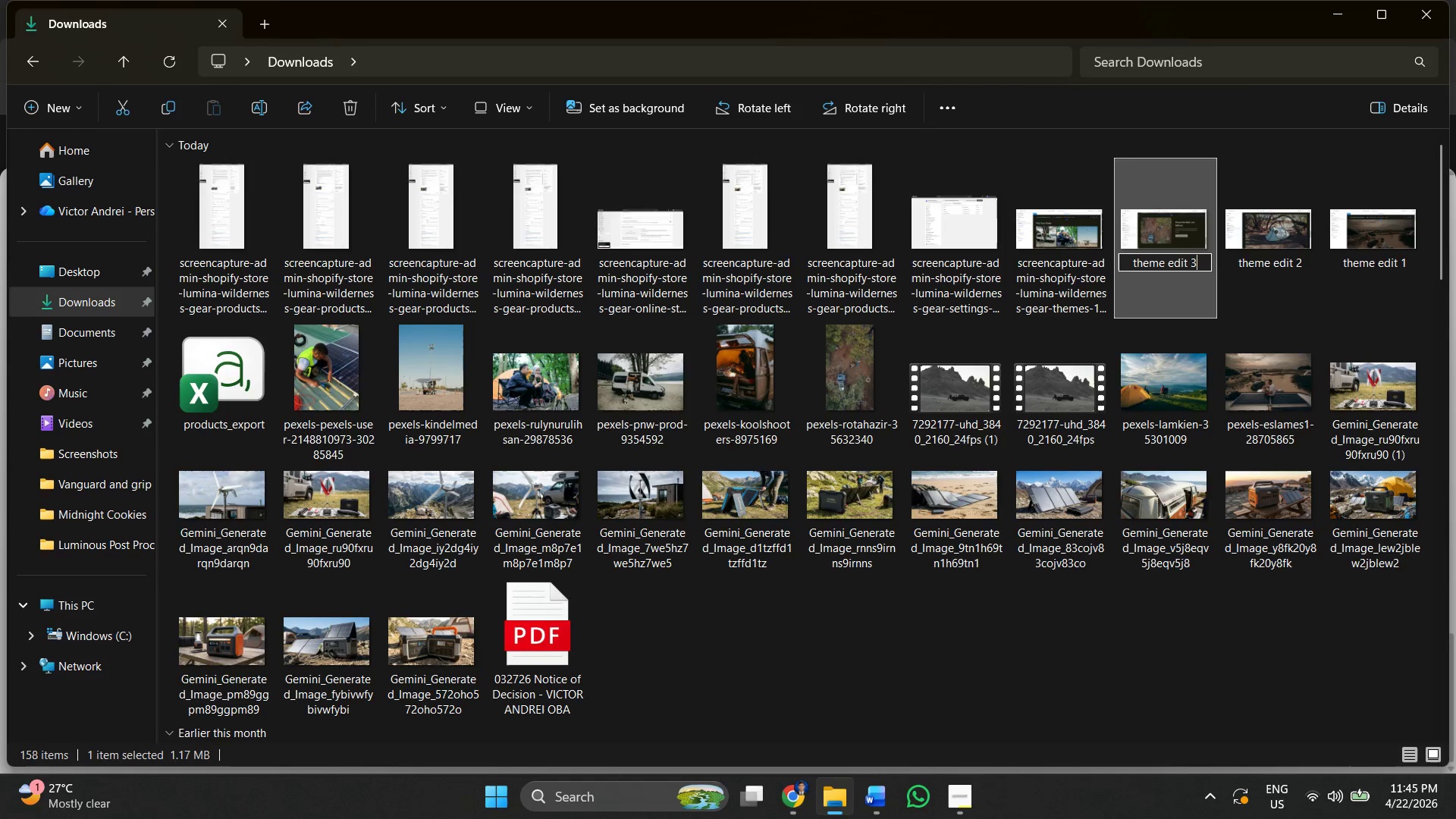 
key(3)
 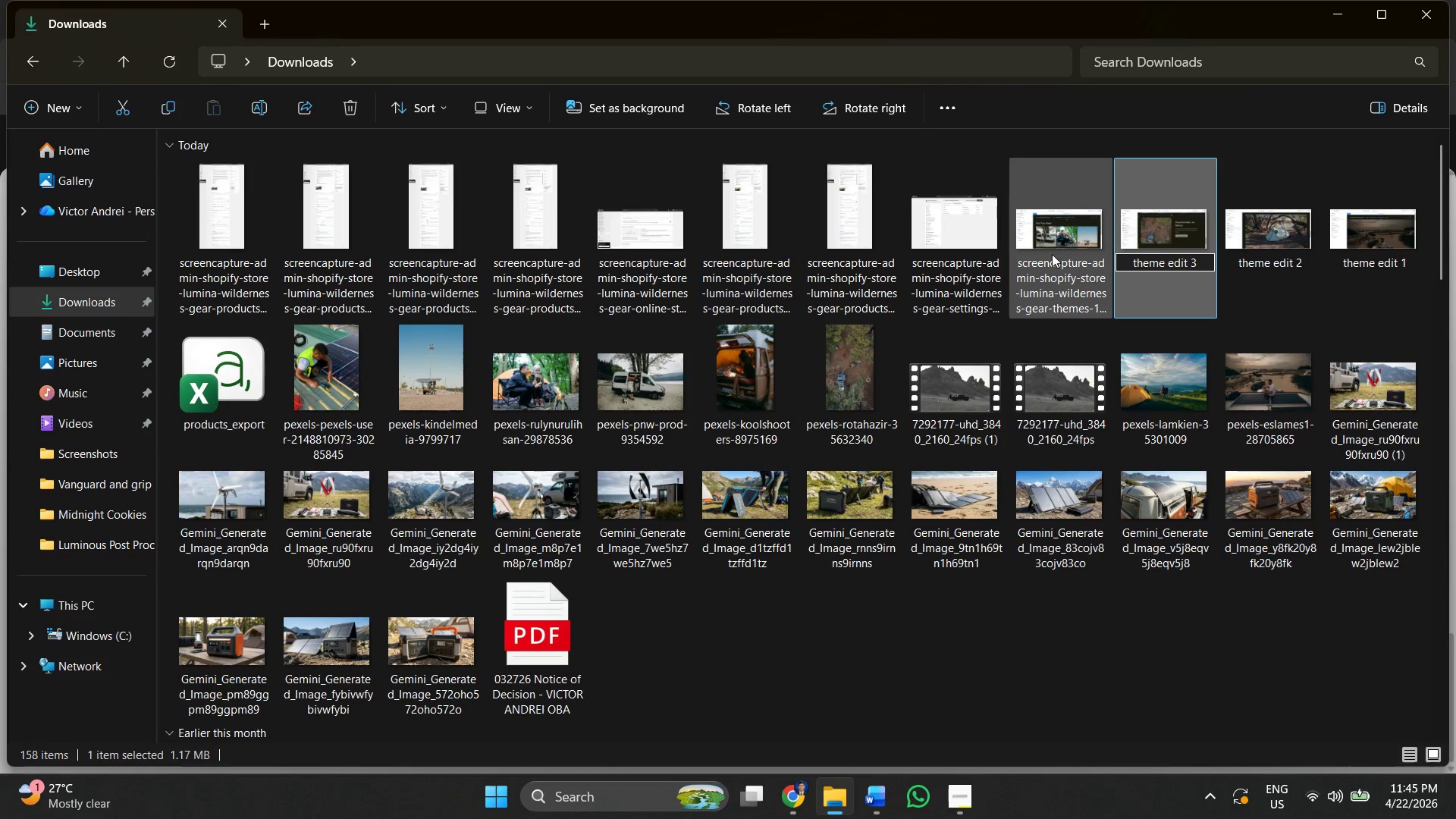 
left_click([1052, 252])
 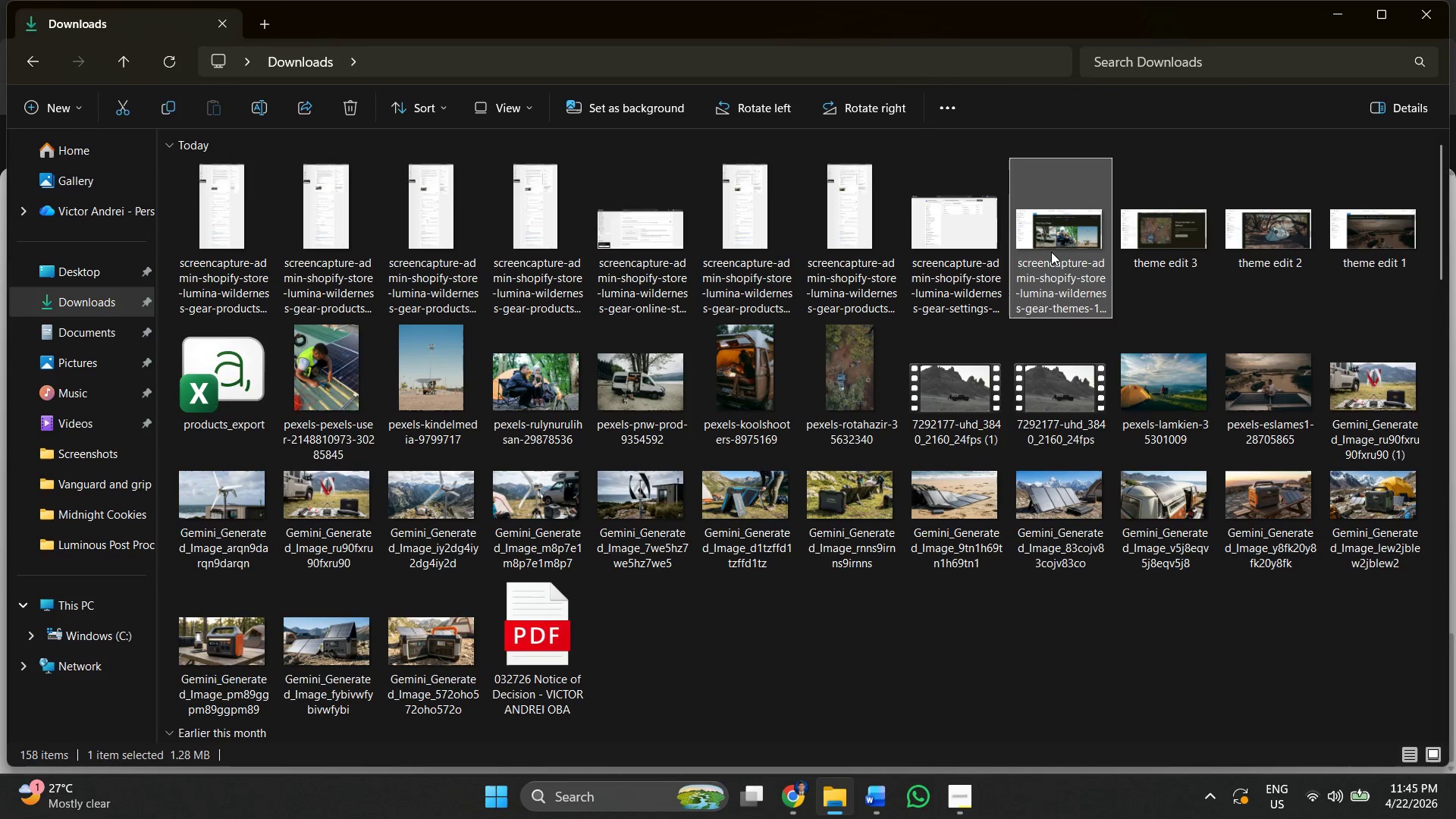 
right_click([1051, 252])
 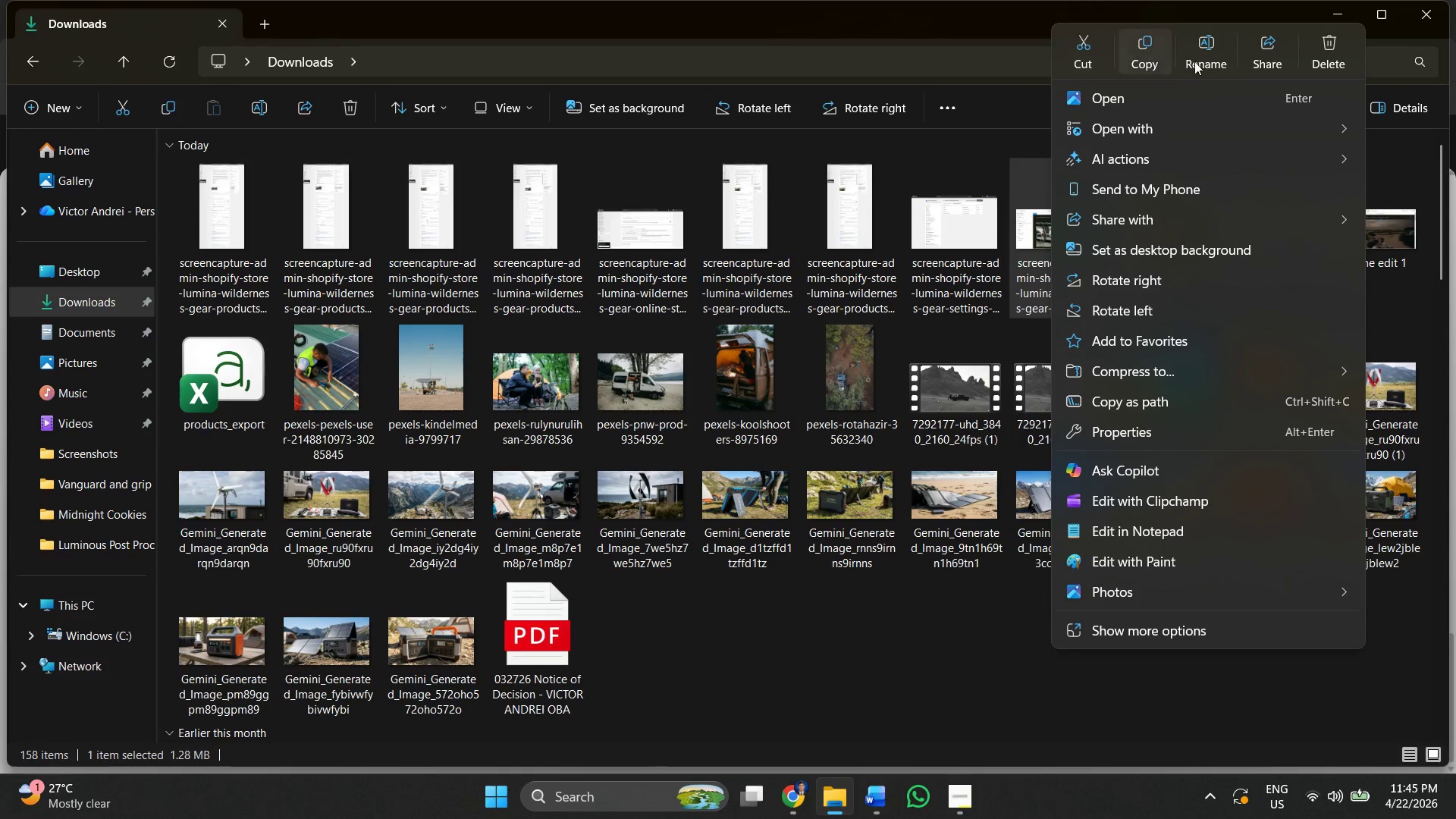 
left_click([1207, 58])
 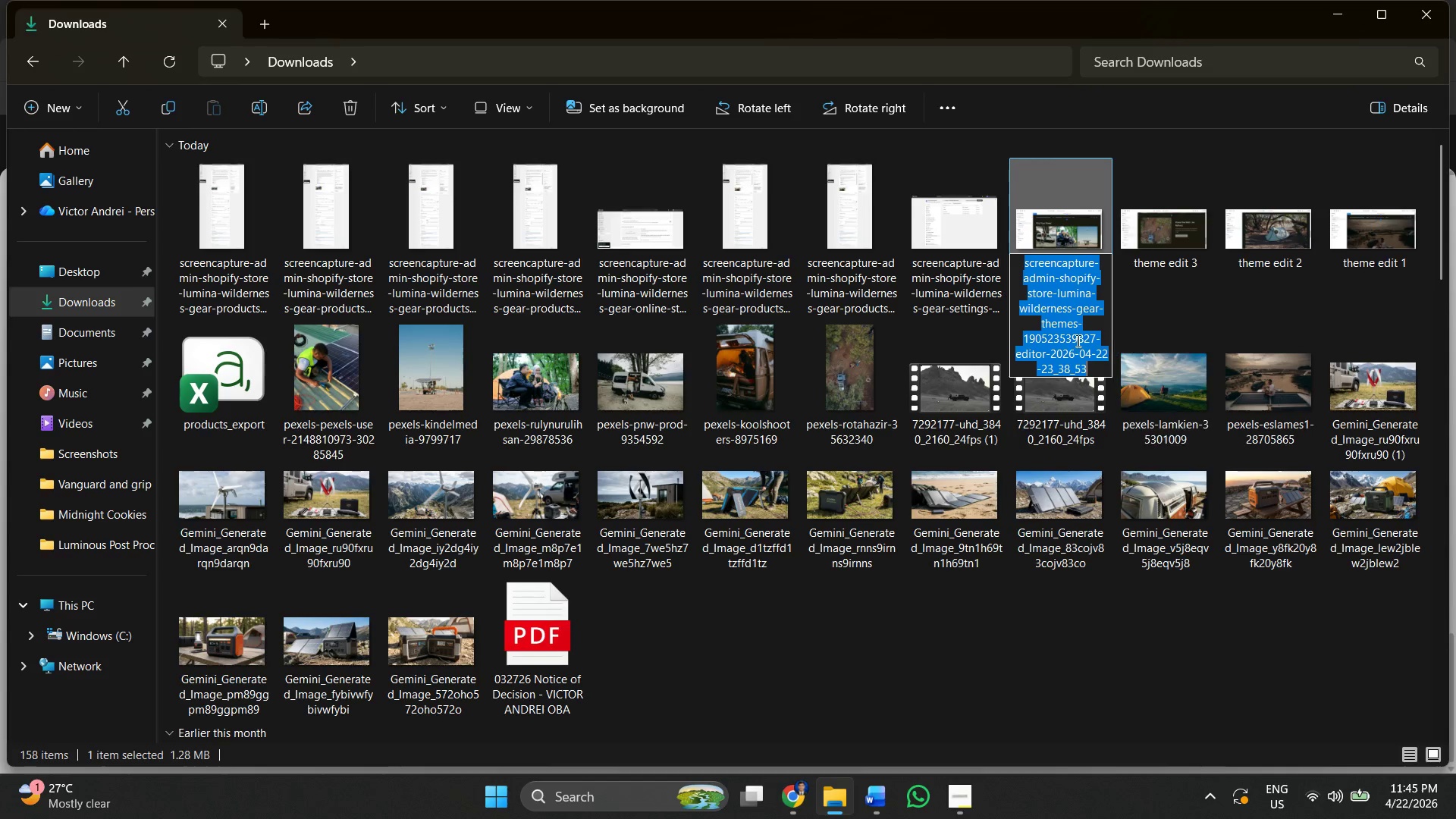 
key(Control+V)
 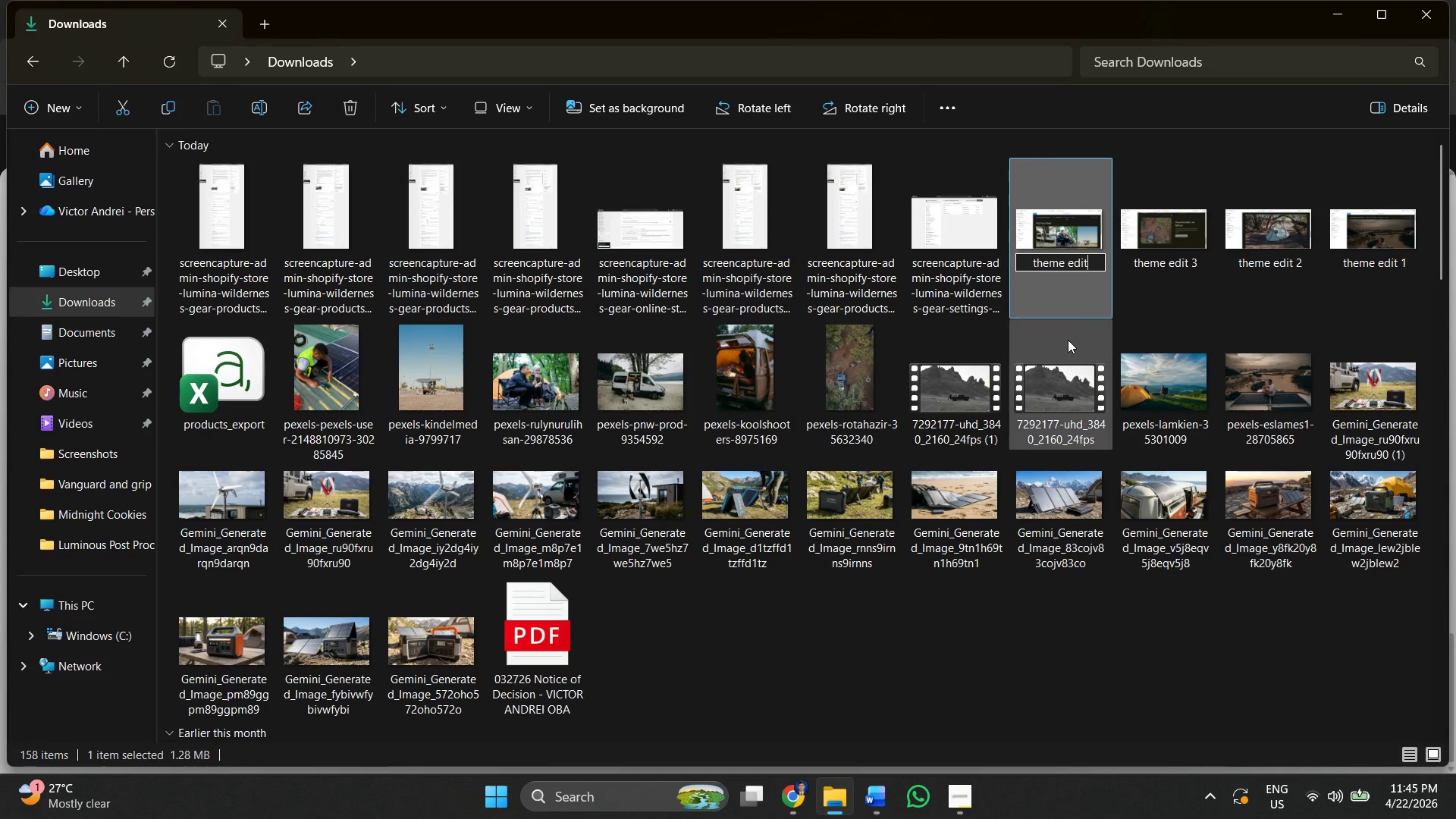 
key(Space)
 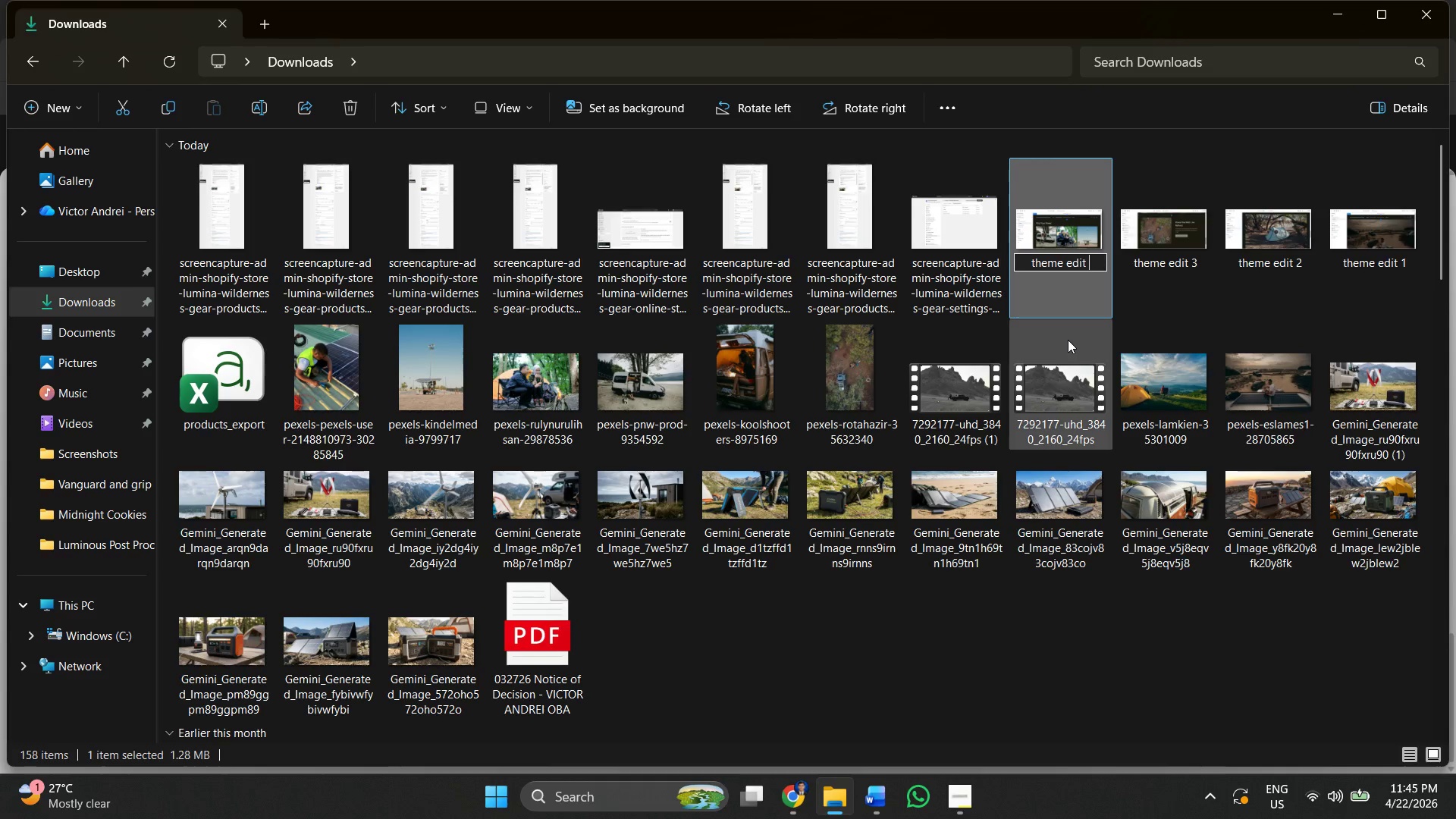 
key(4)
 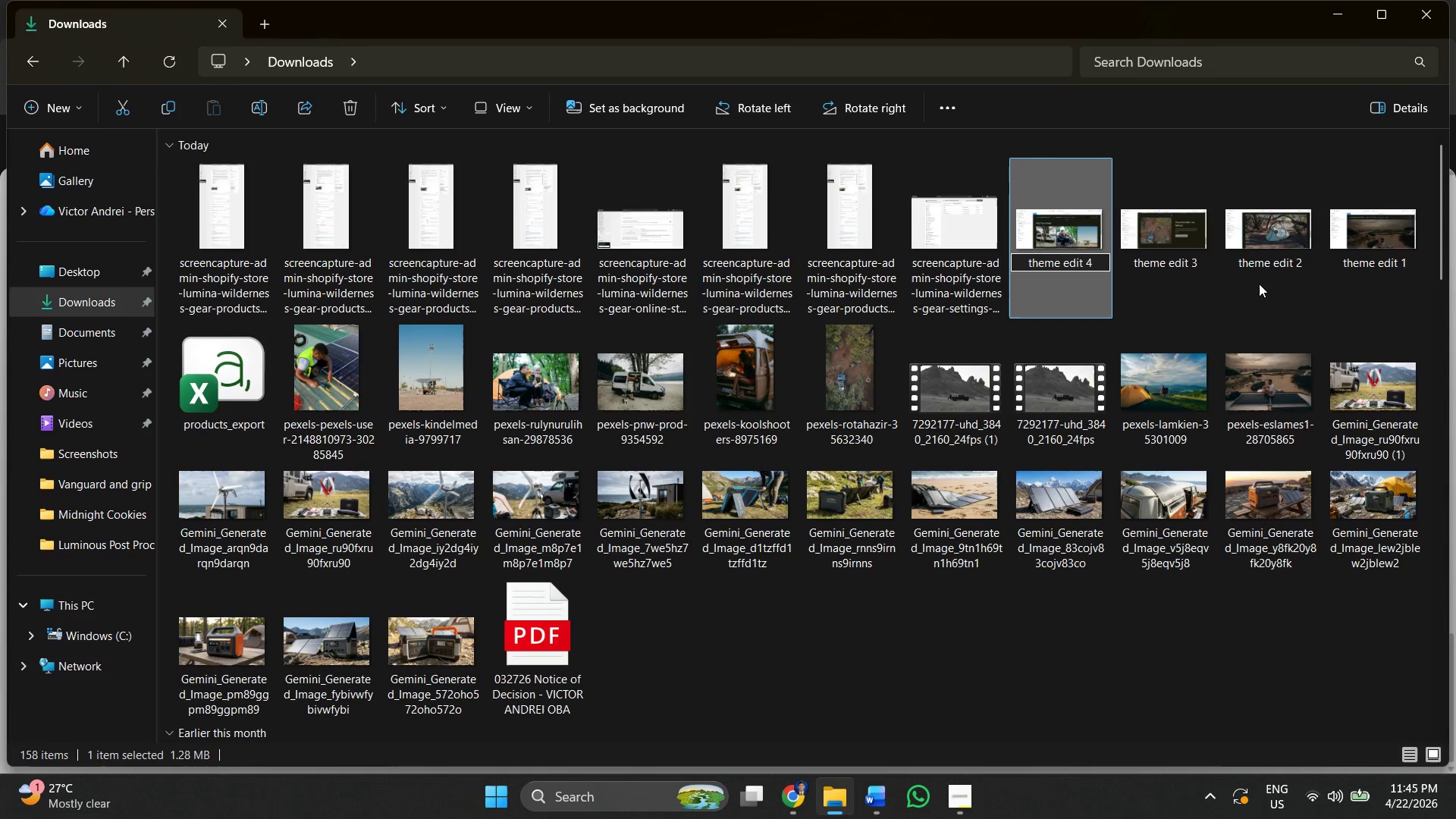 
left_click([1254, 285])
 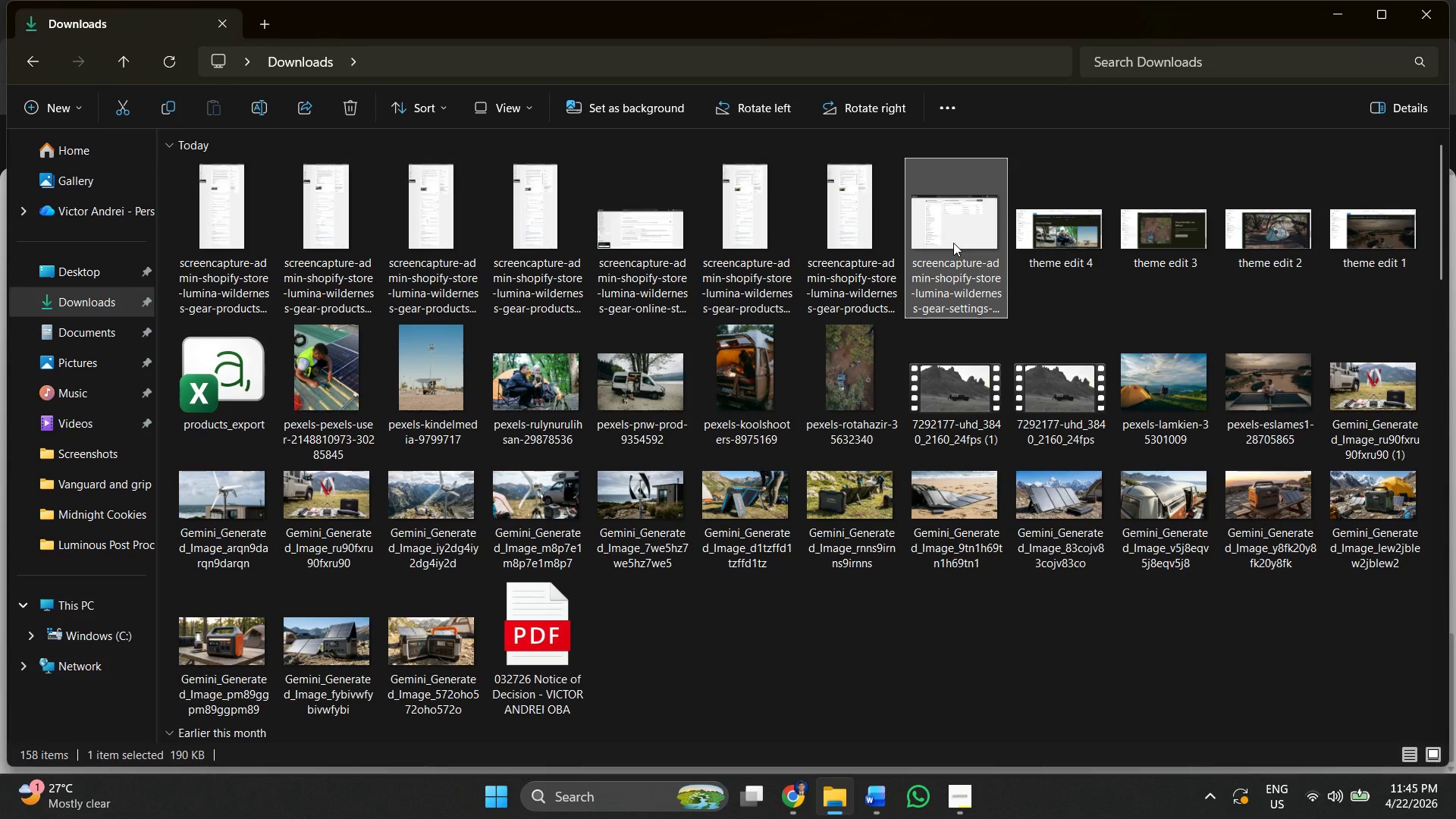 
double_click([953, 243])
 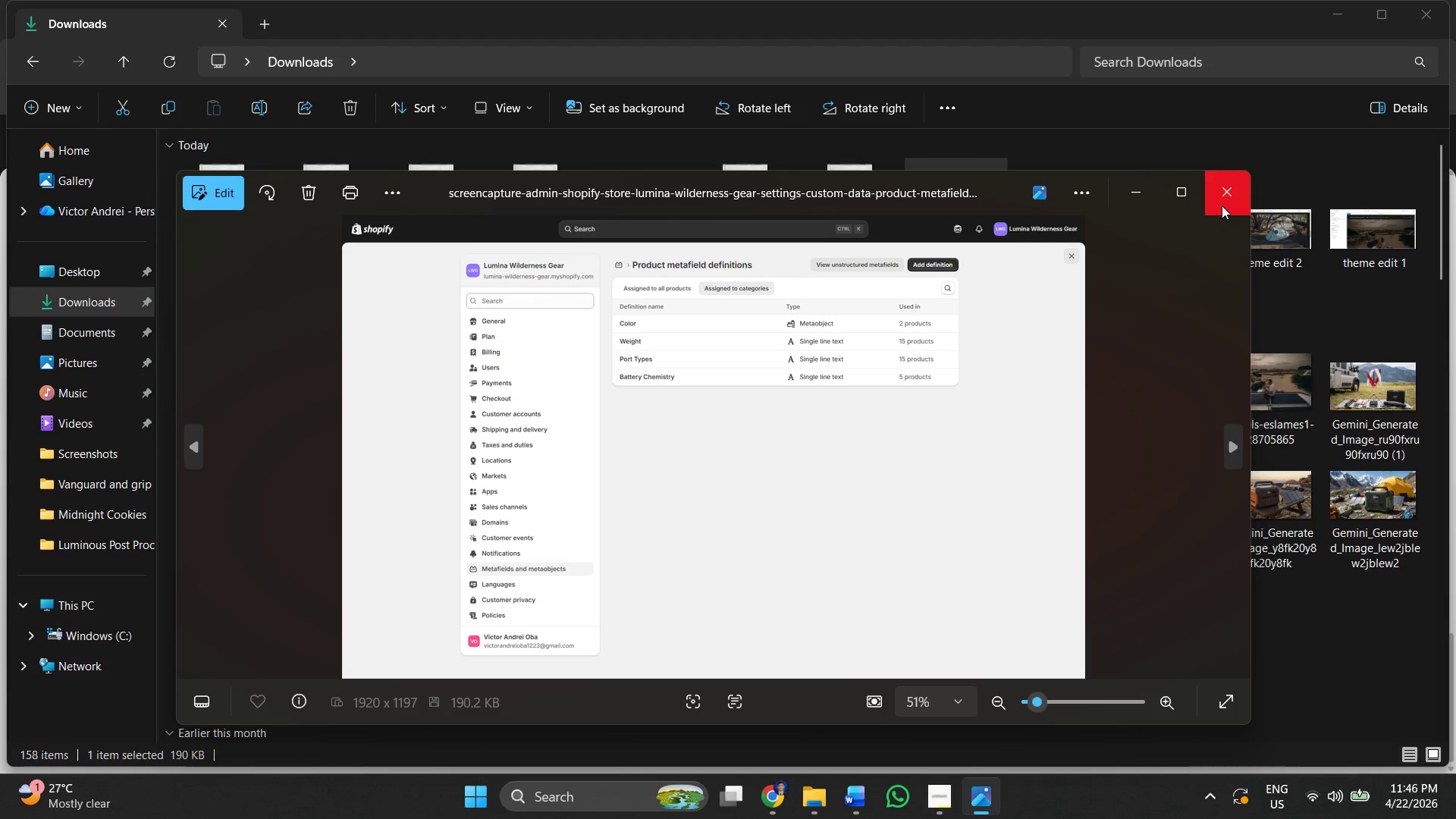 
left_click([1222, 205])
 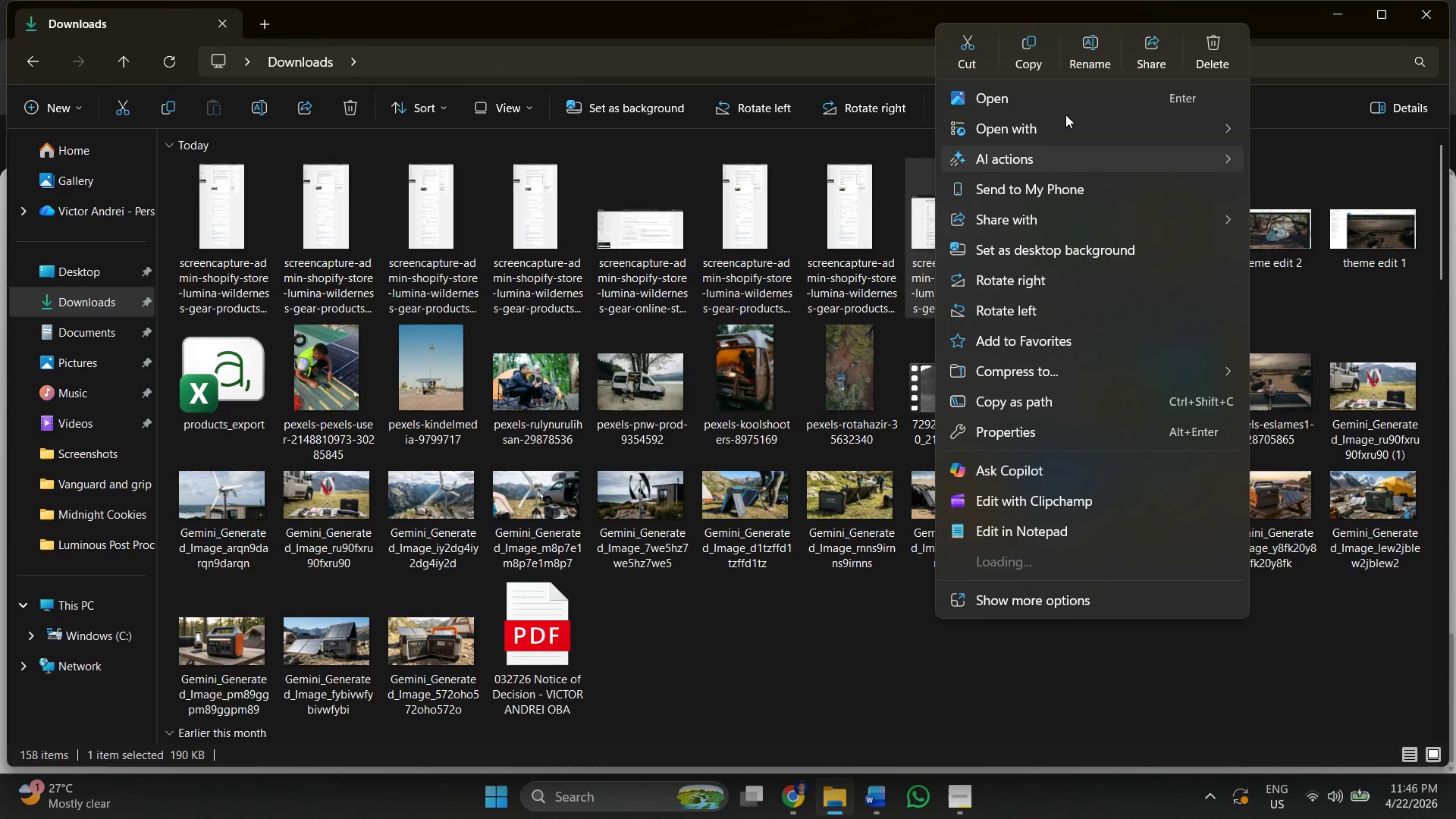 
left_click([1094, 49])
 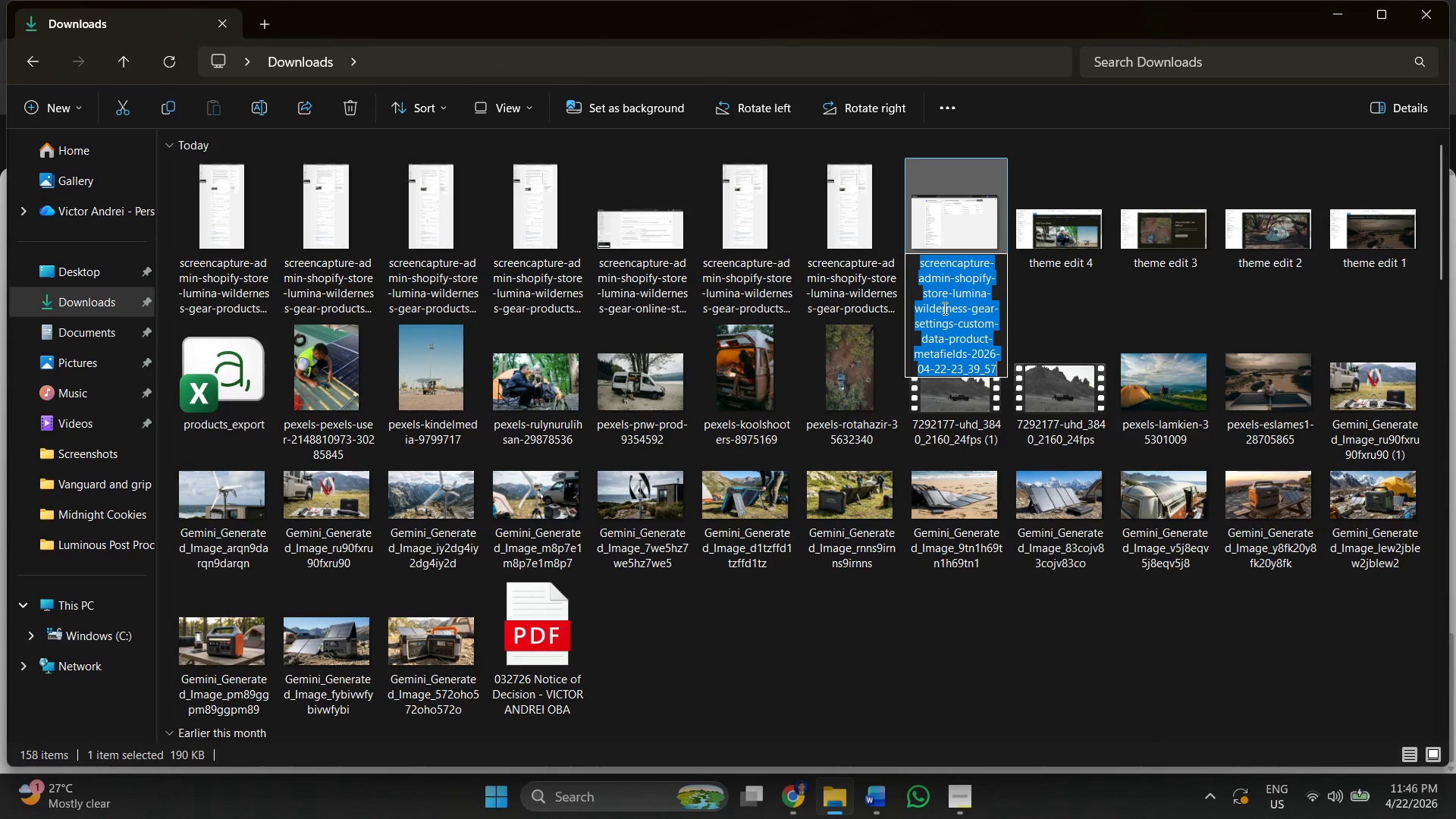 
type(meta object)
 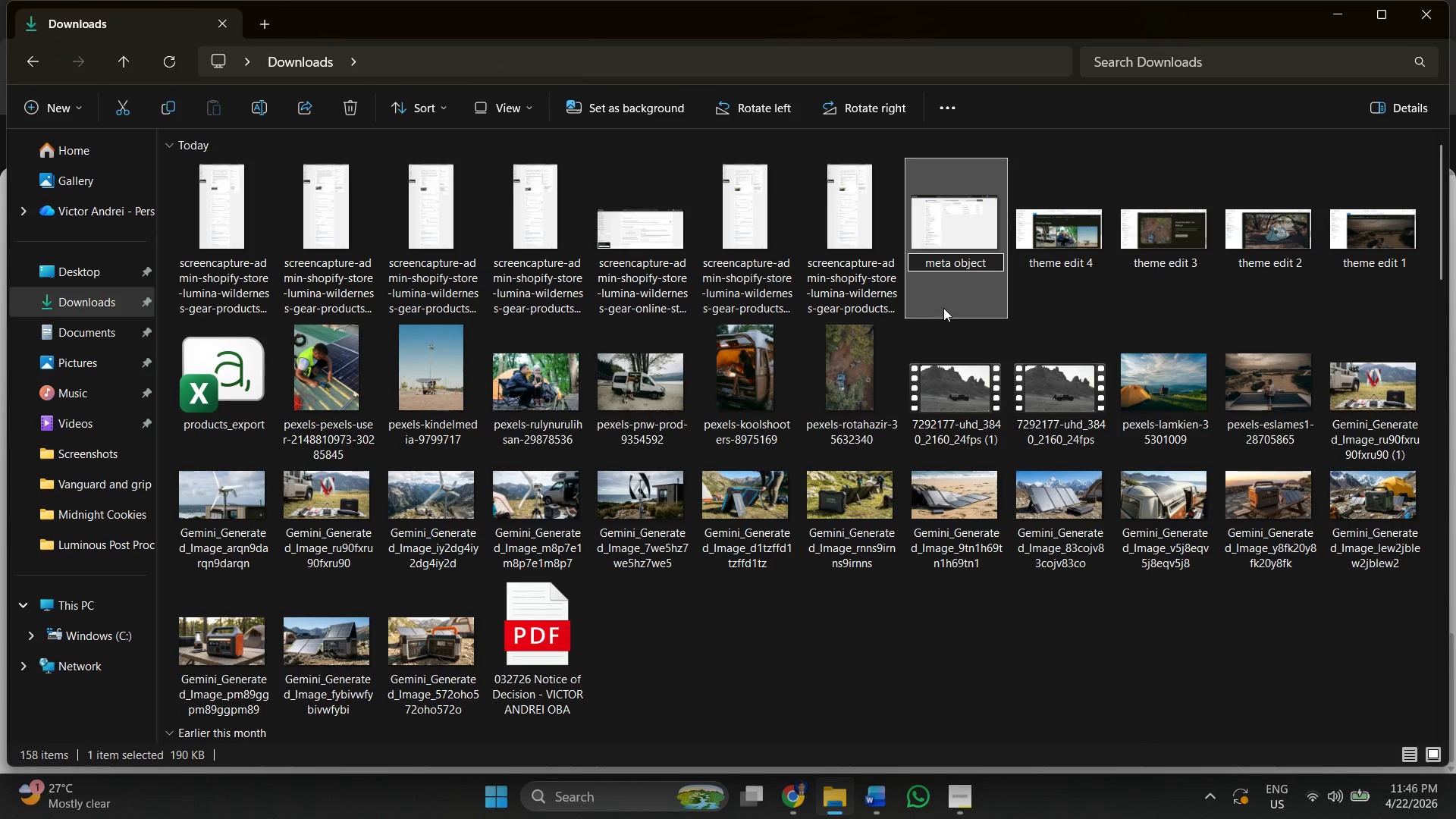 
key(Enter)
 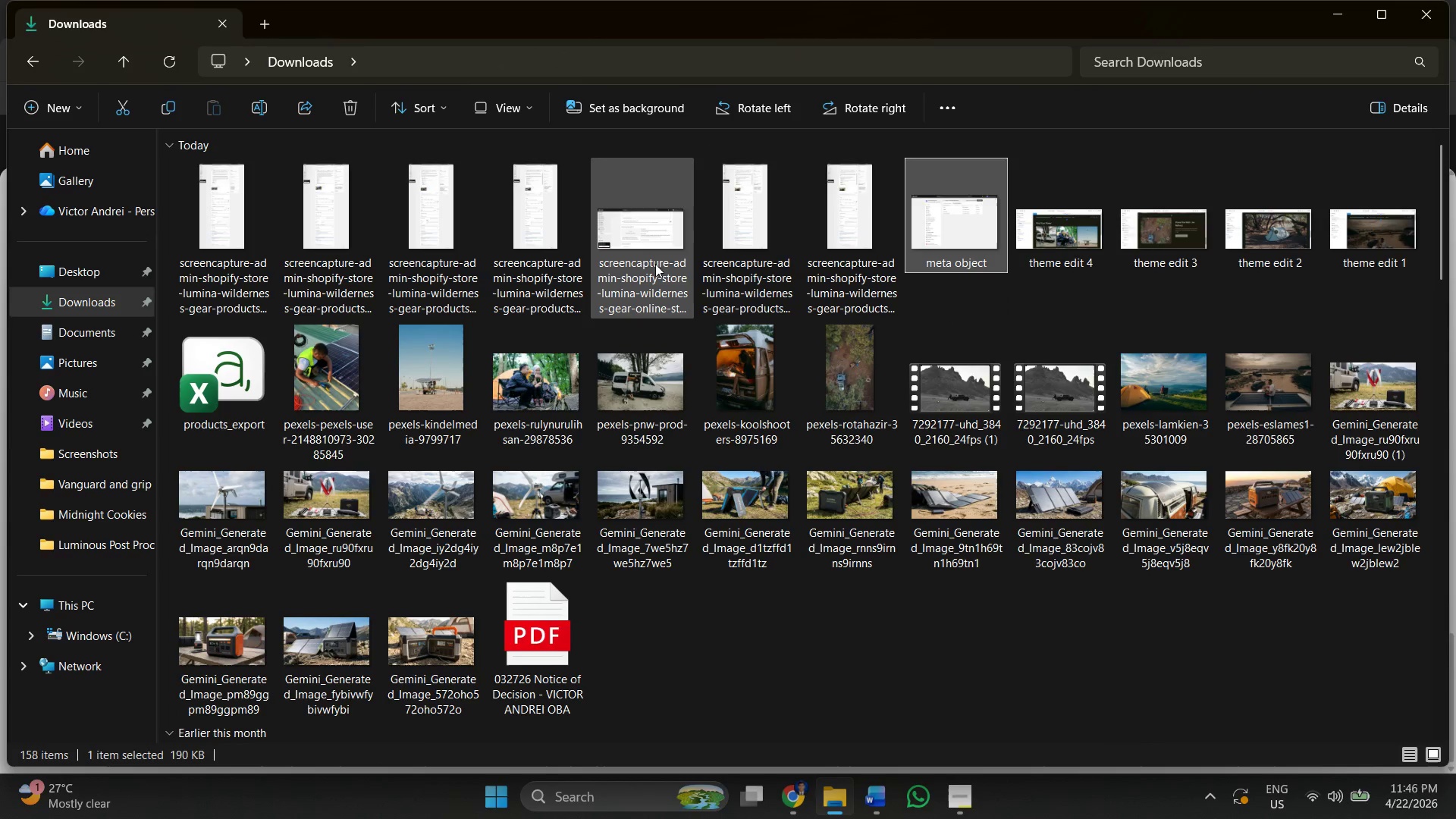 
double_click([645, 256])
 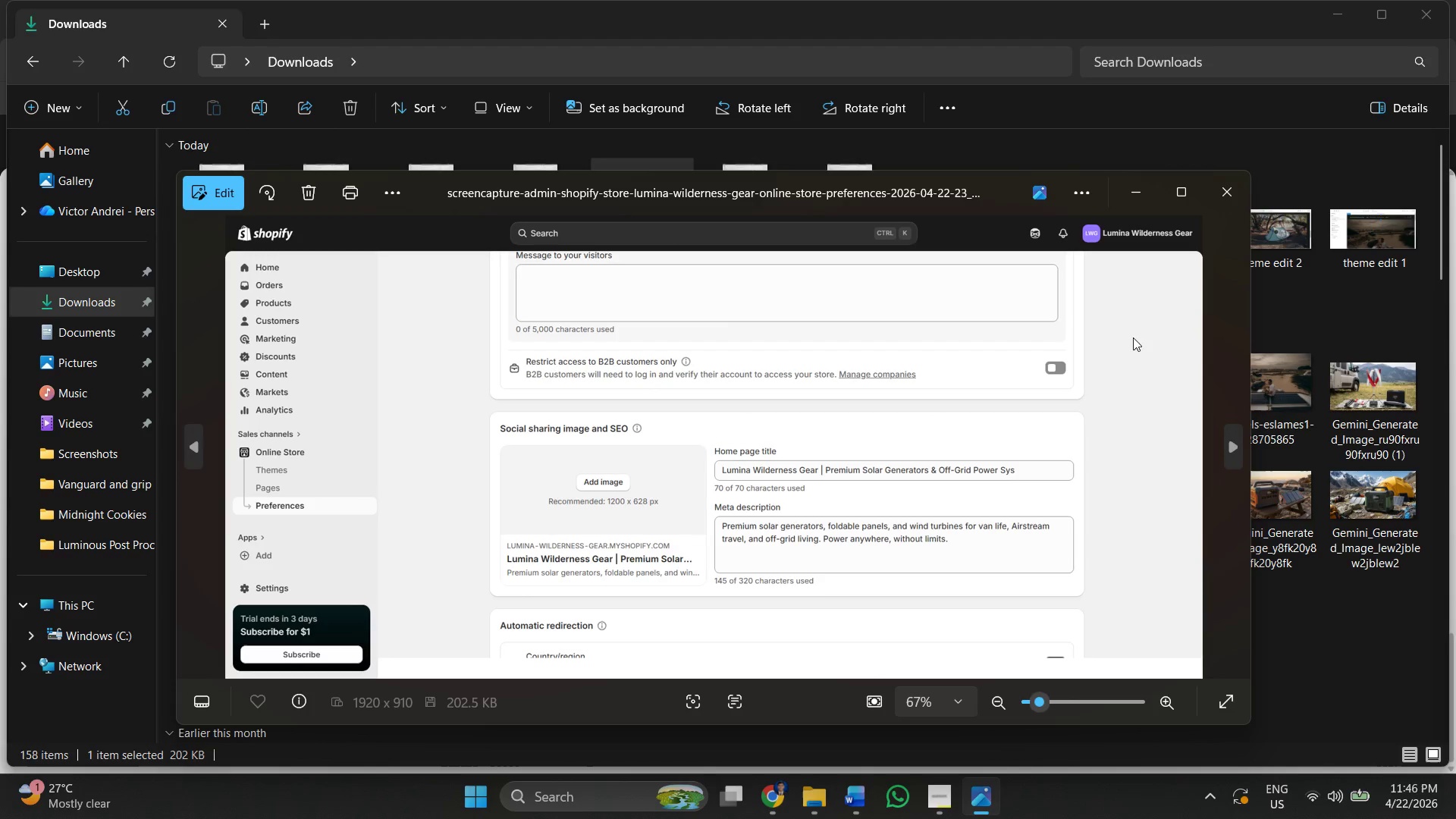 
left_click([1225, 188])
 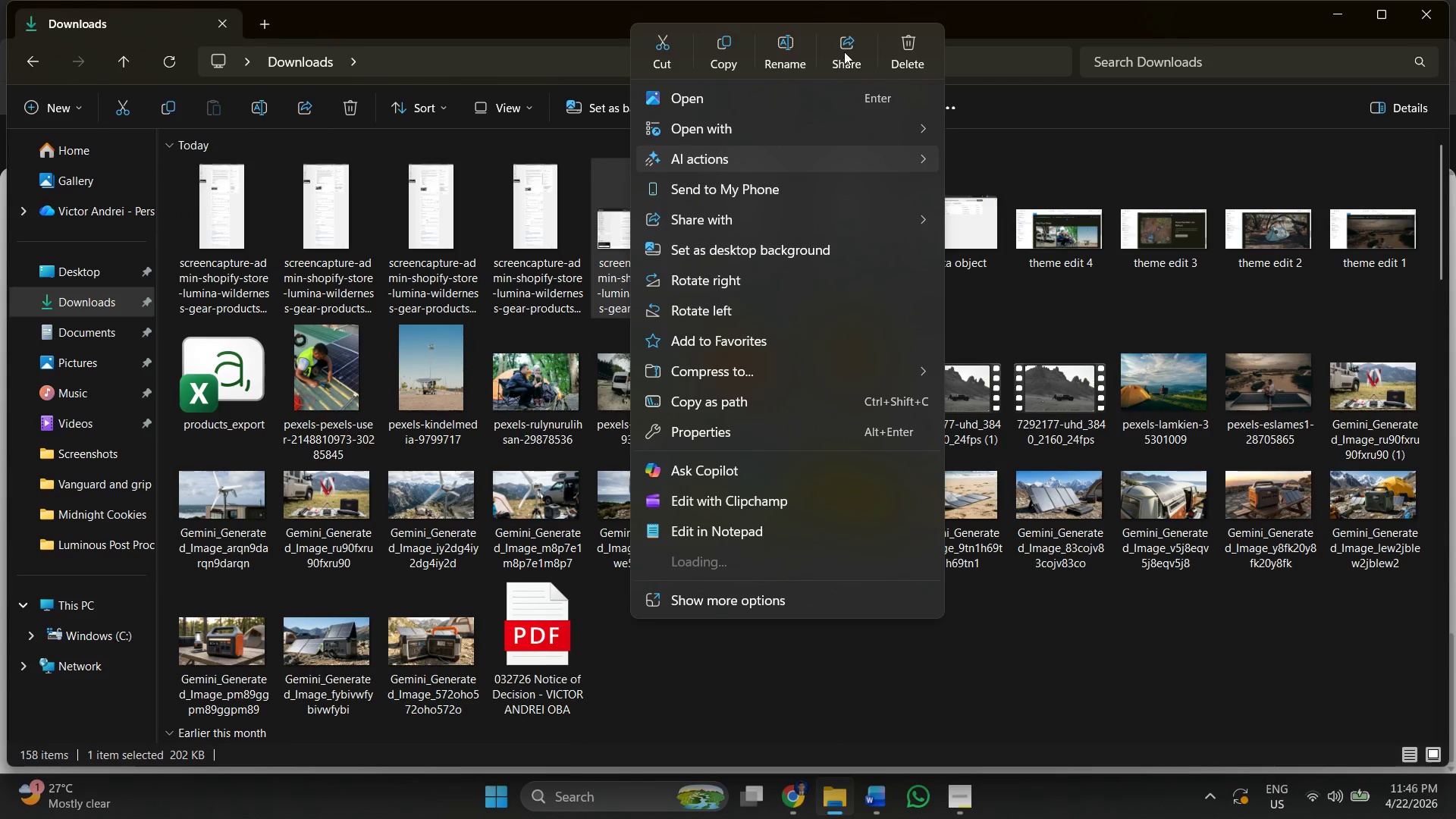 
left_click([787, 55])
 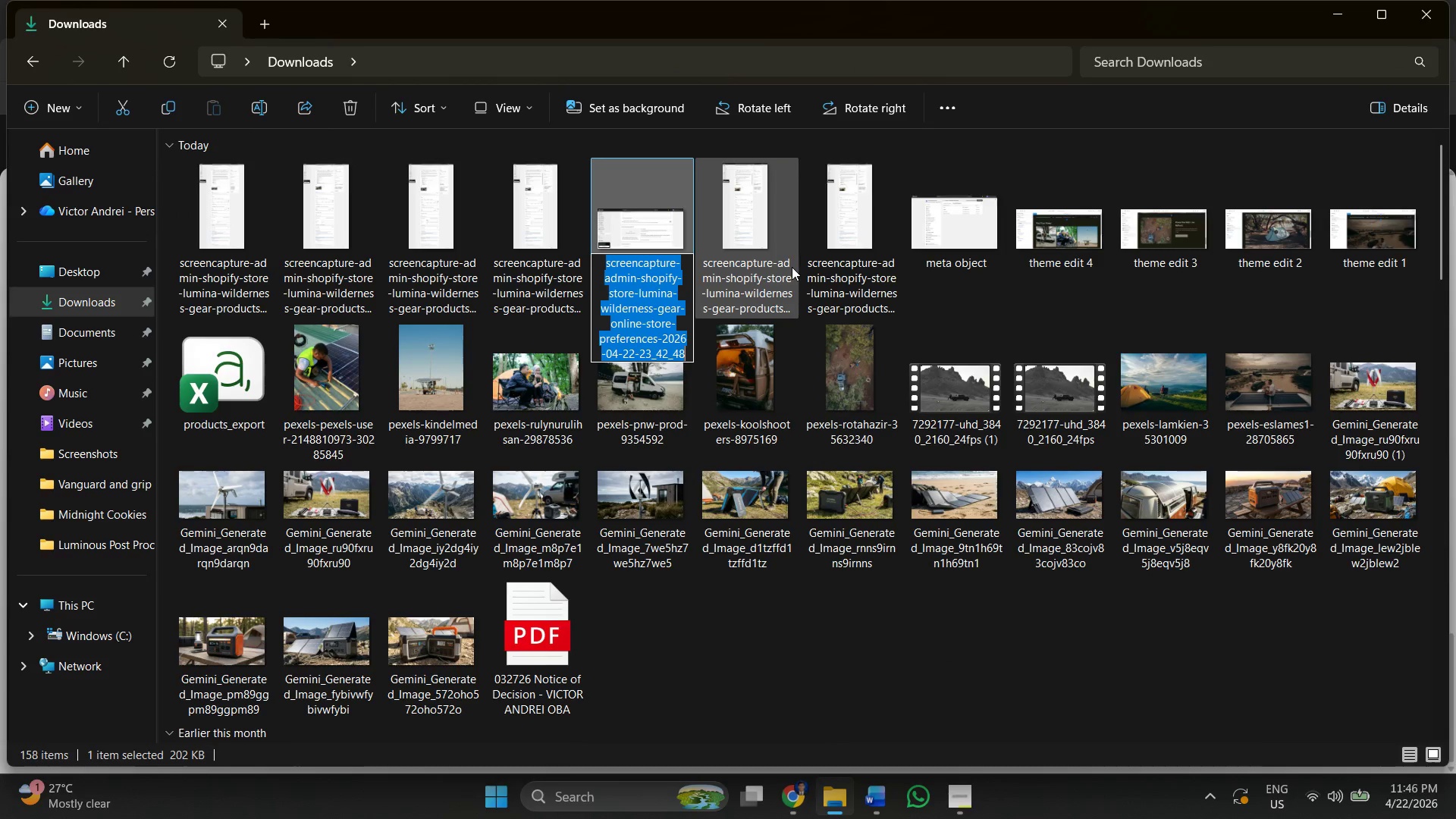 
type(Homepage )
key(Backspace)
key(Backspace)
key(Backspace)
key(Backspace)
key(Backspace)
type(Shop SEO)
 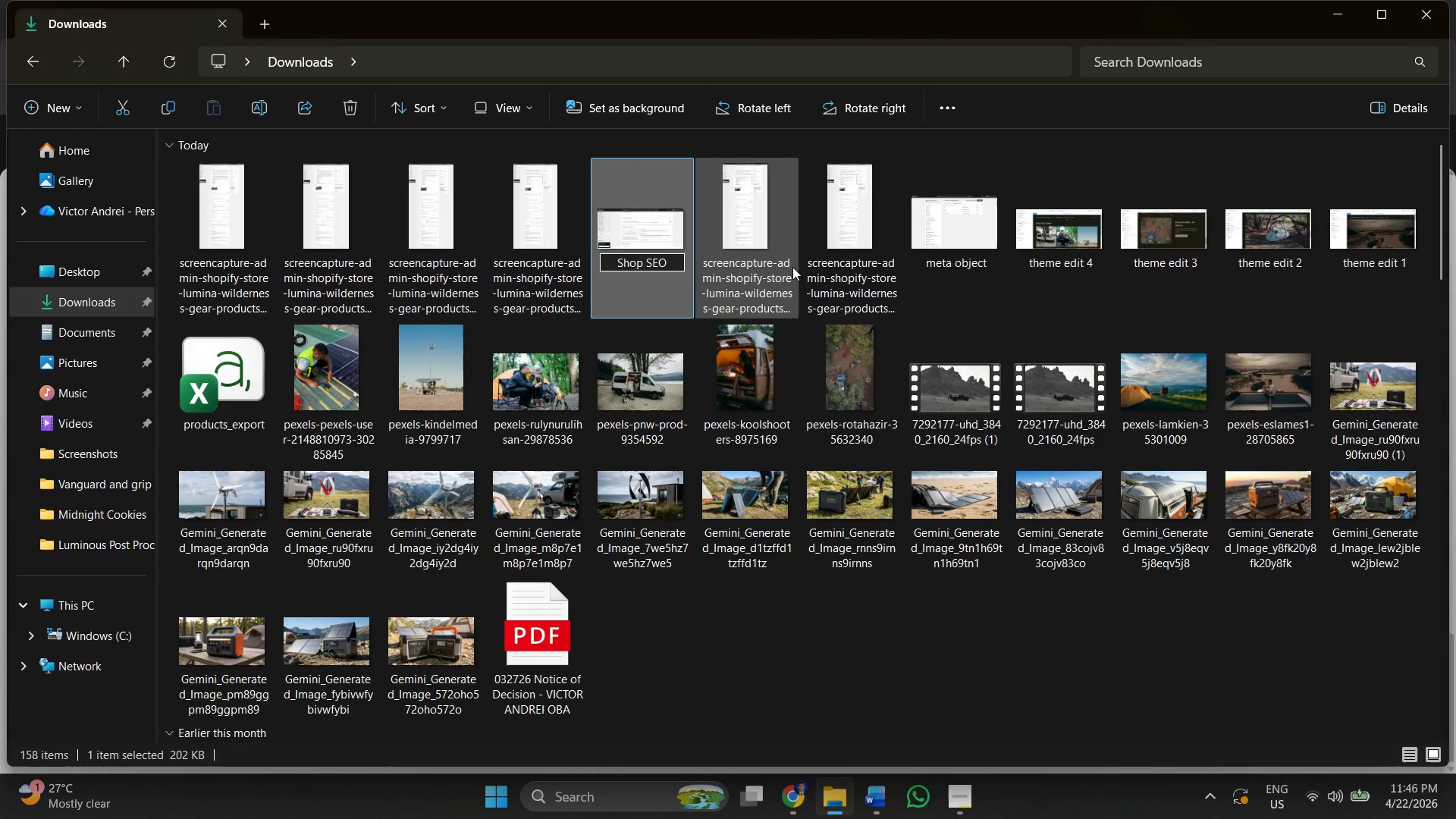 
key(Enter)
 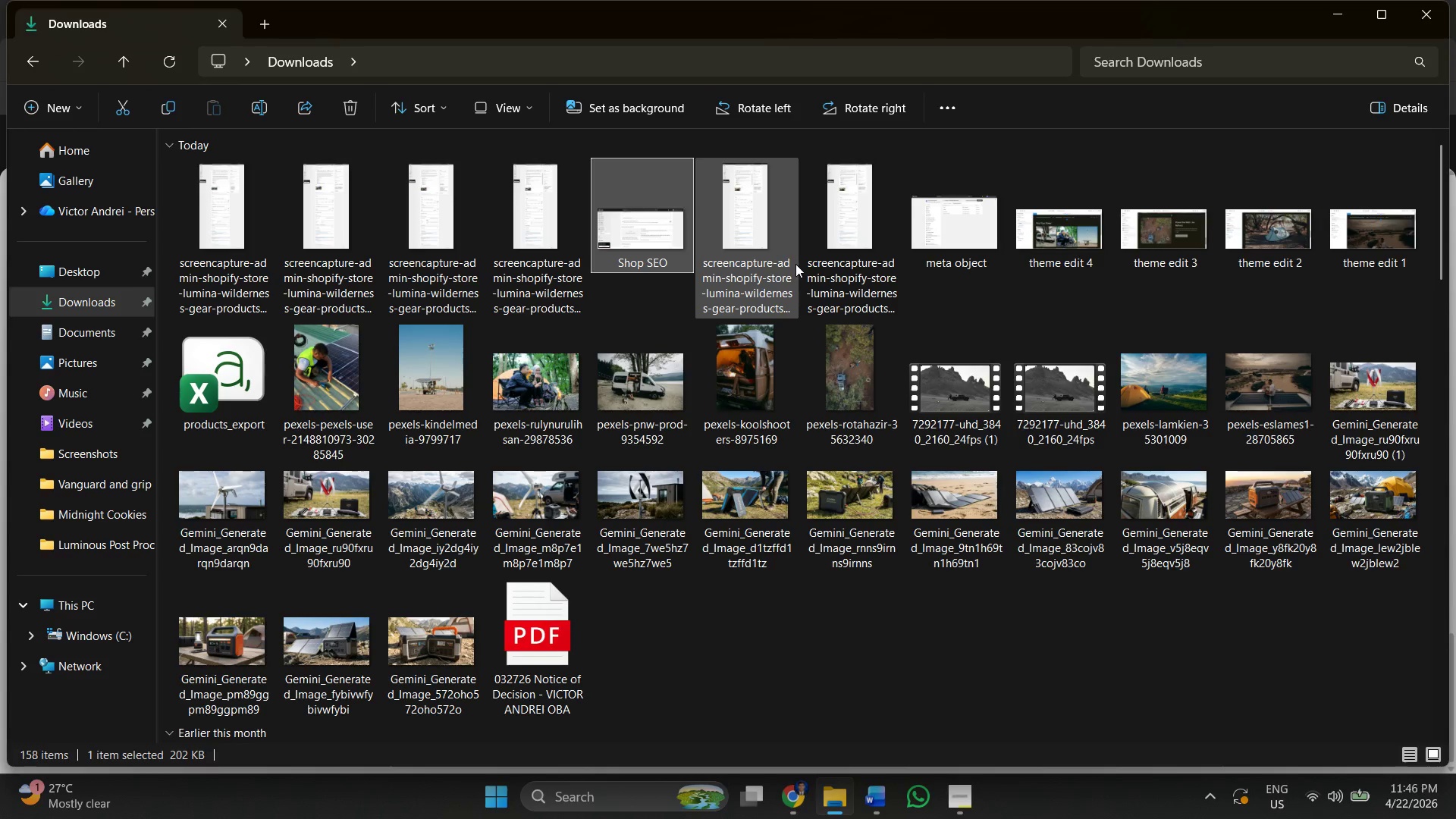 
left_click([795, 264])
 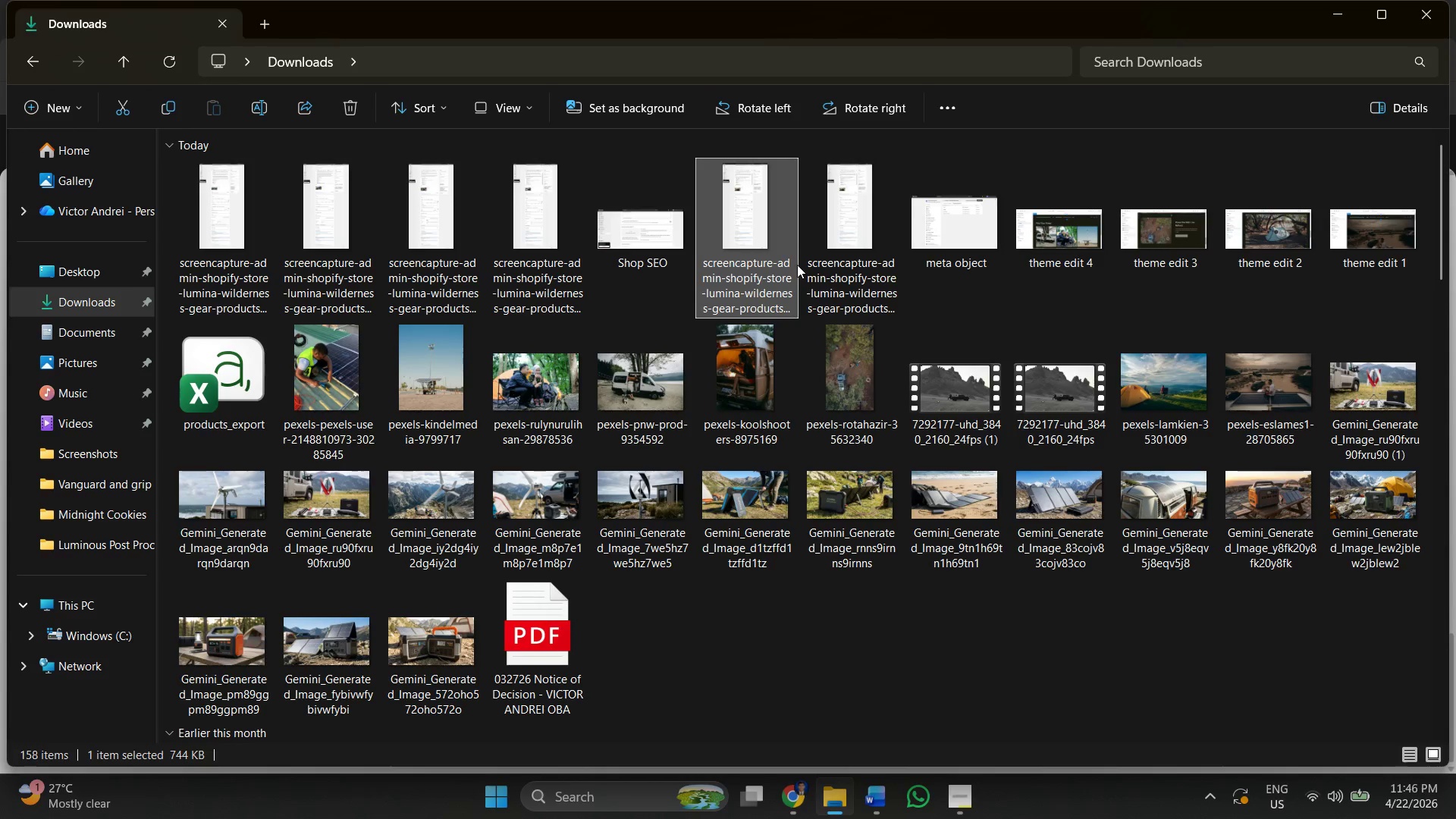 
right_click([797, 265])
 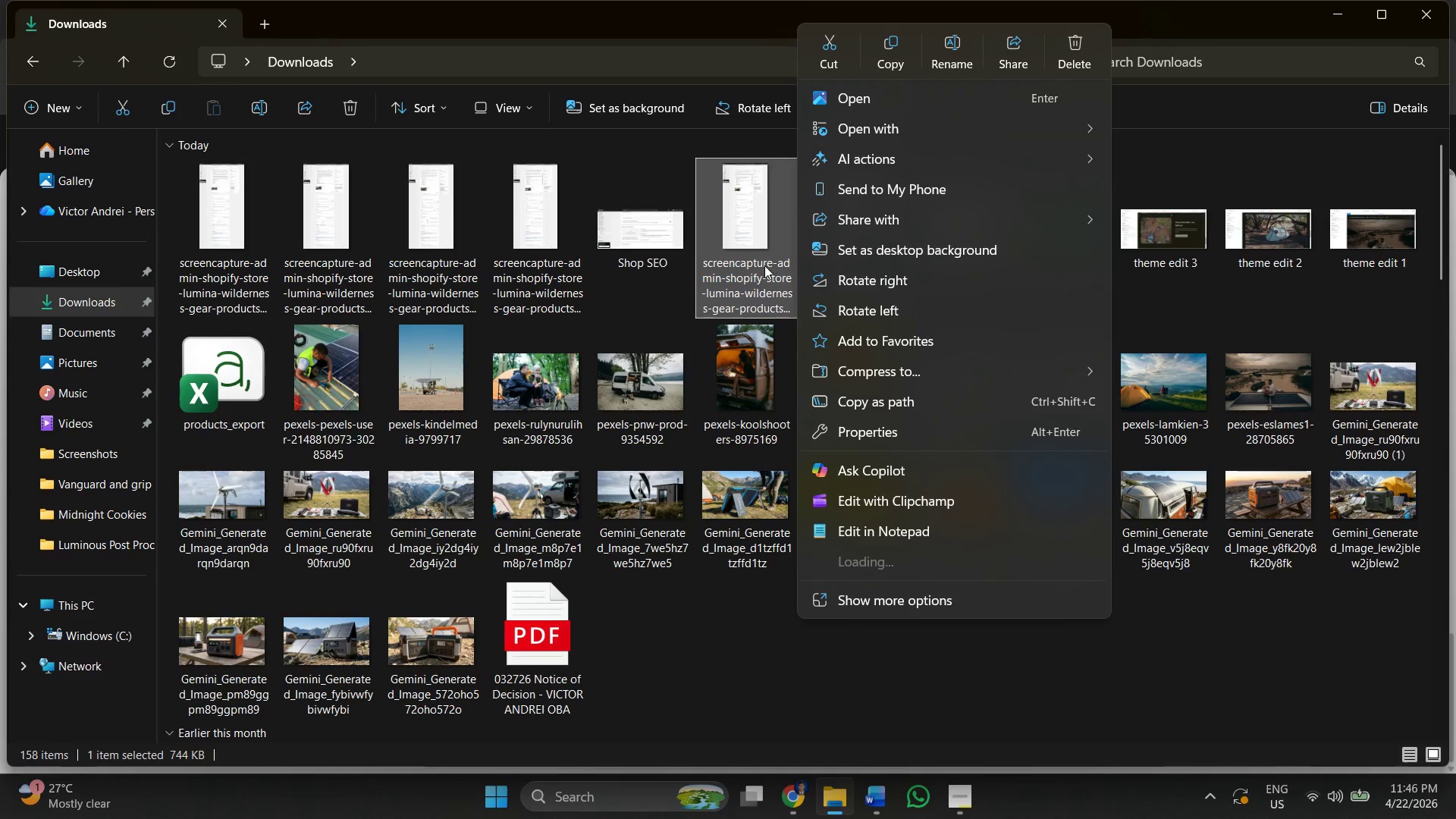 
double_click([764, 265])
 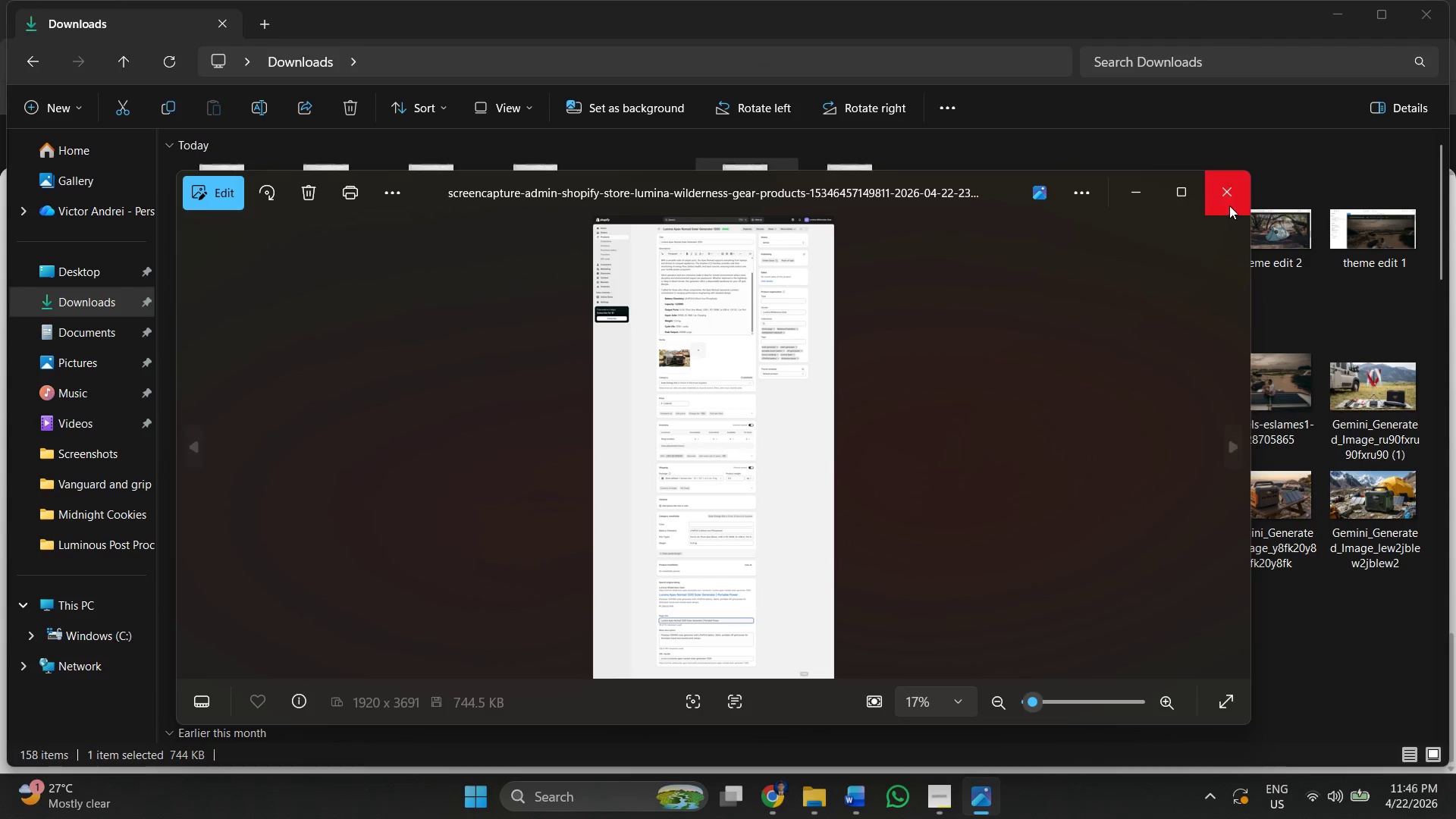 
left_click([1229, 199])
 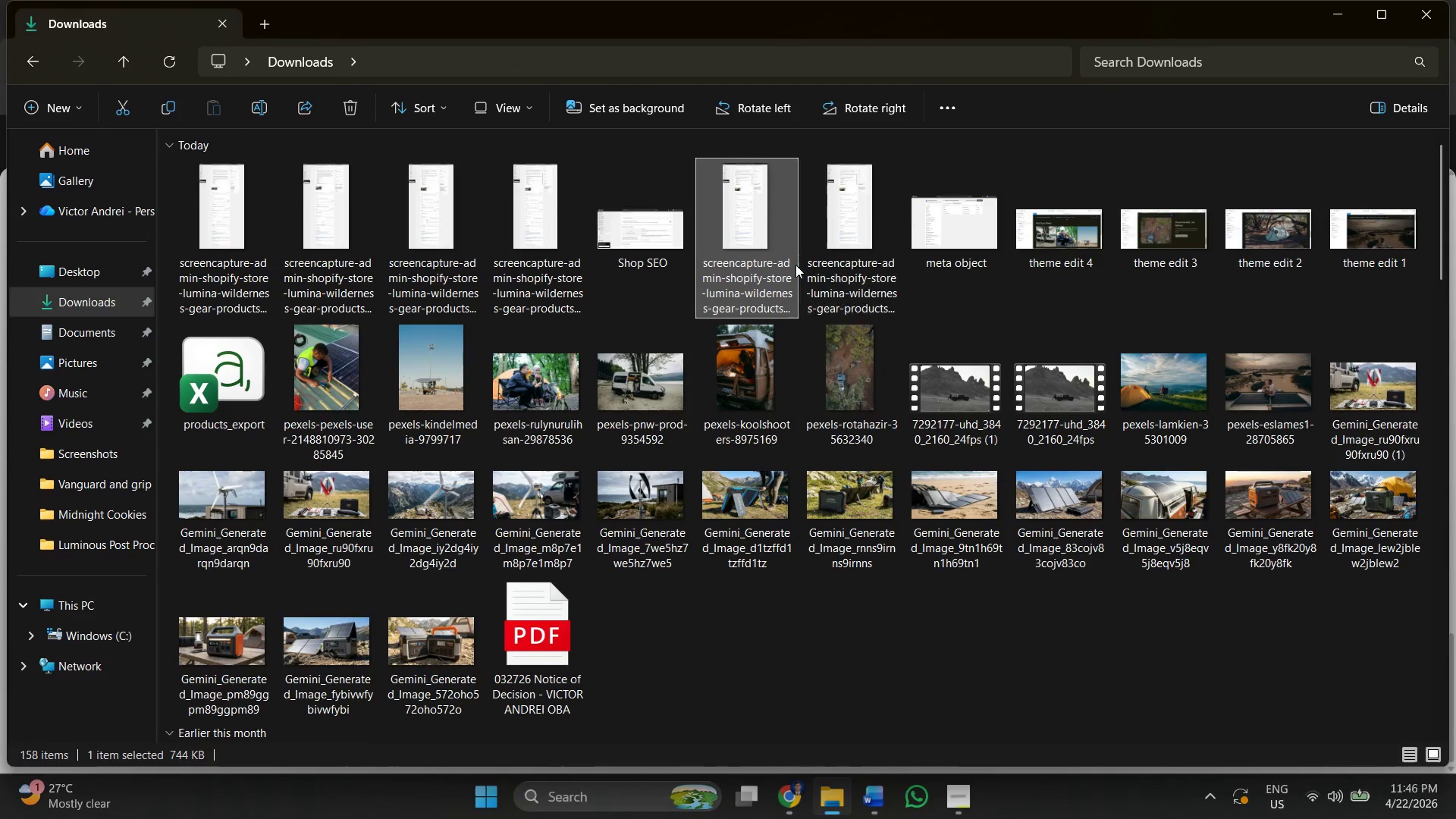 
left_click([795, 265])
 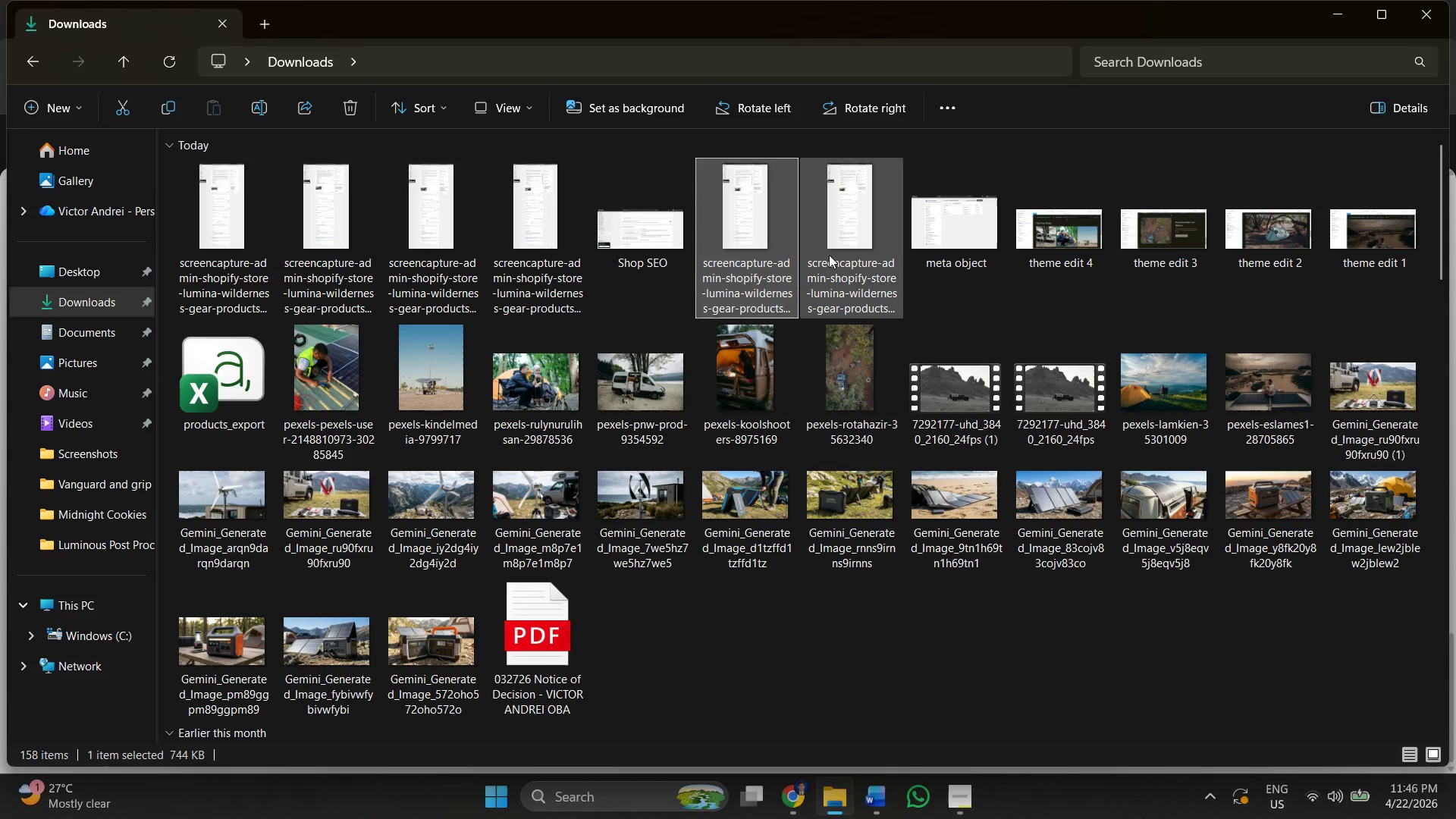 
left_click([829, 255])
 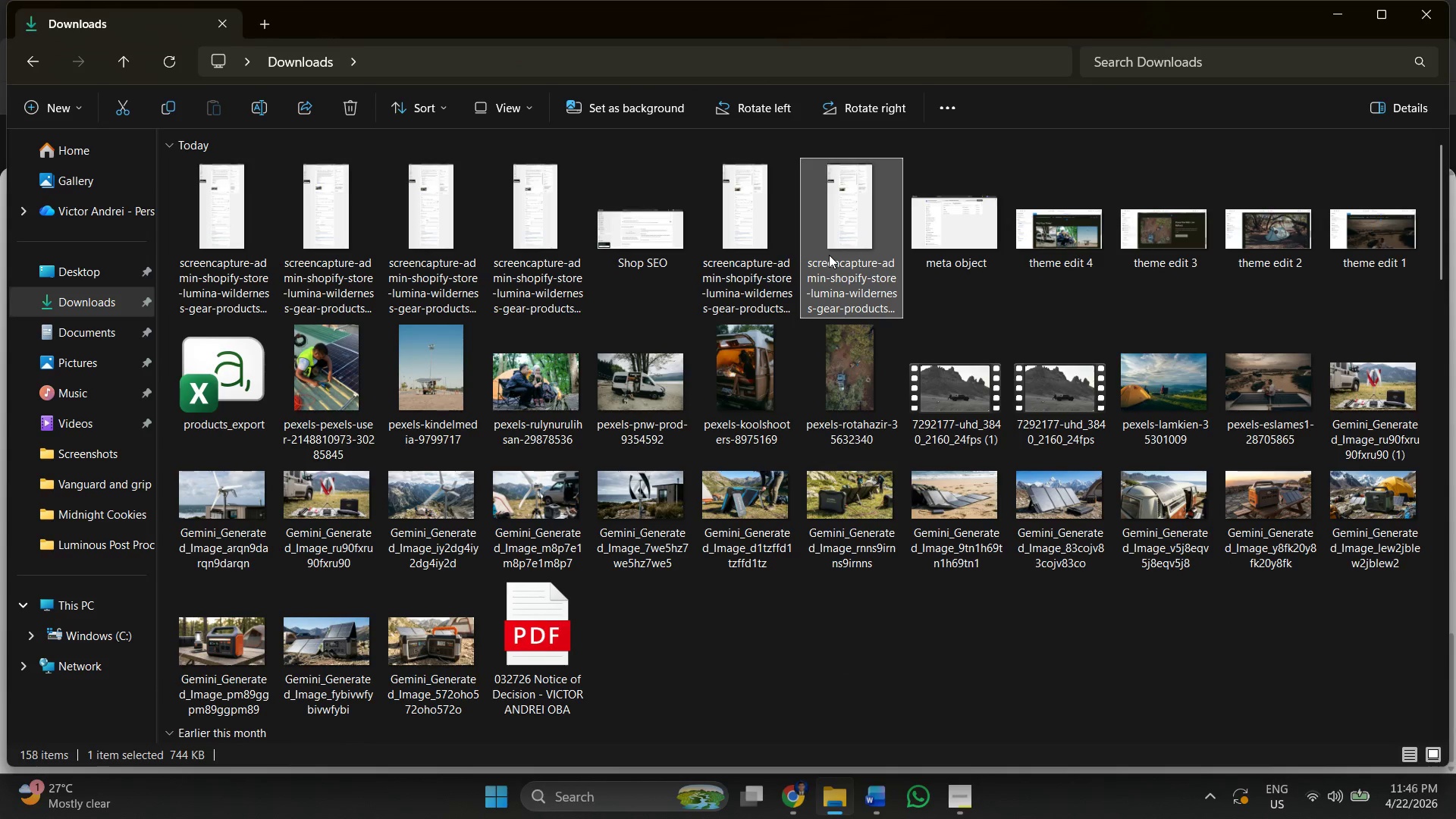 
right_click([829, 255])
 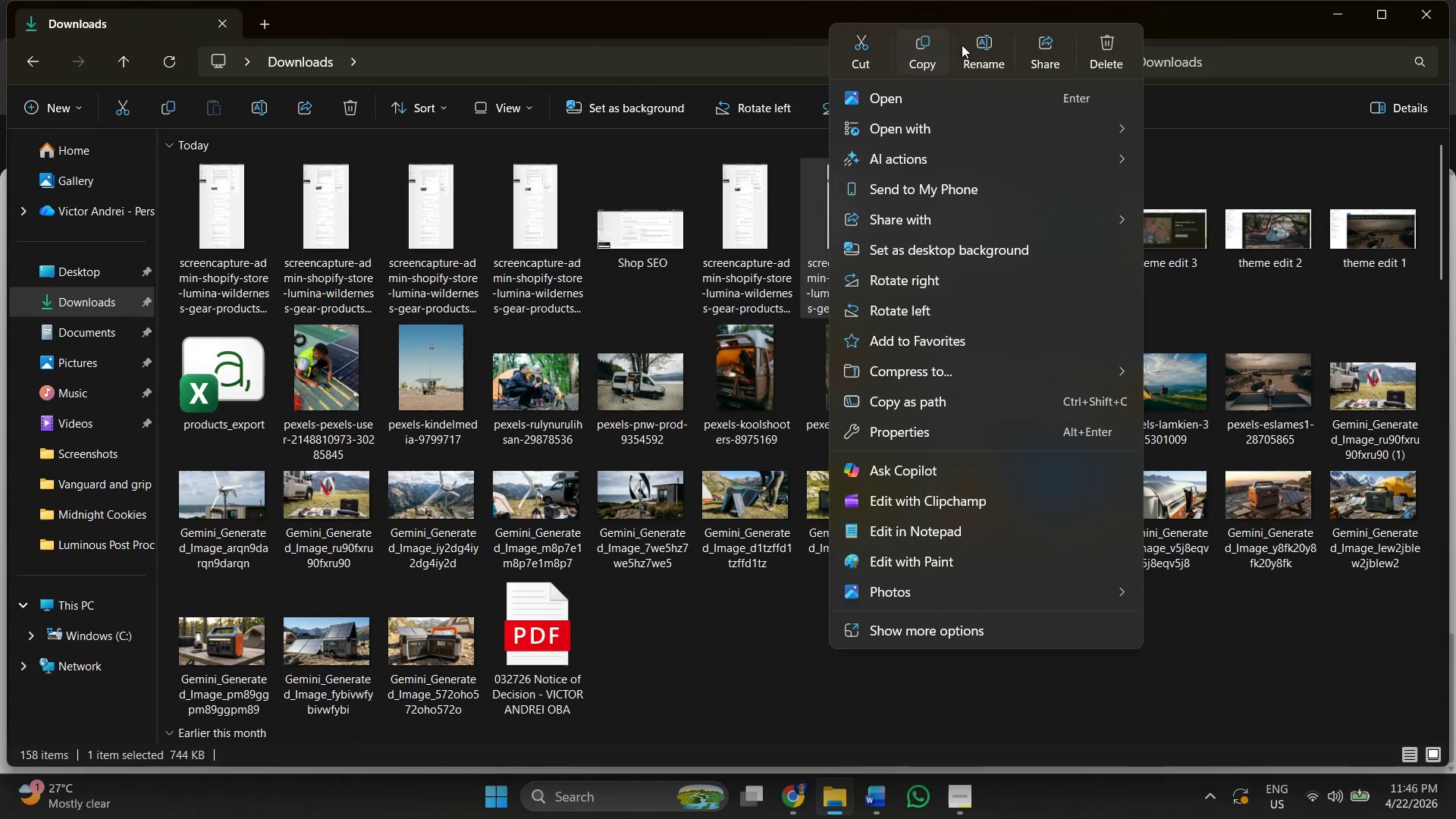 
left_click([981, 48])
 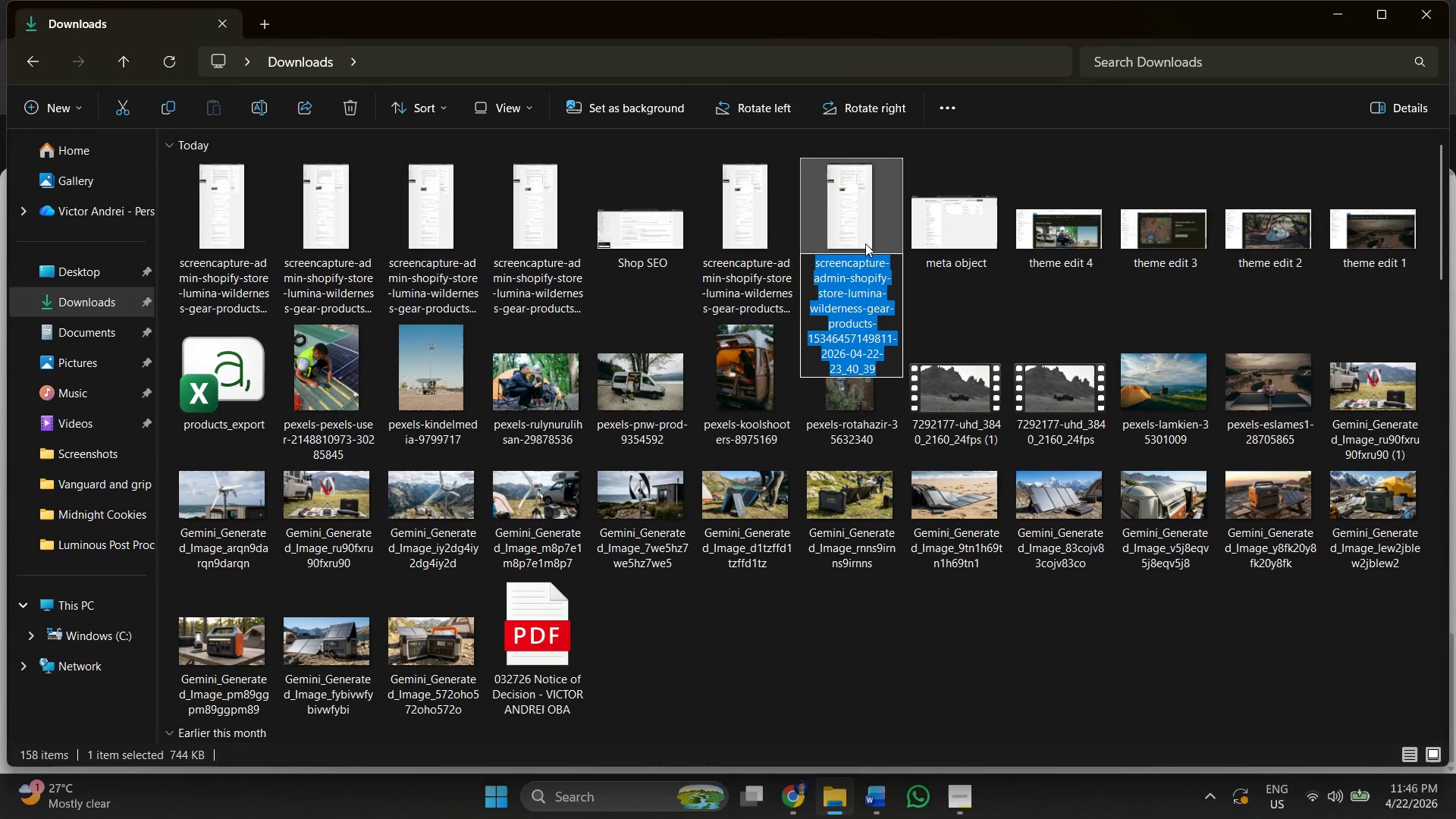 
type(Product SEO )
 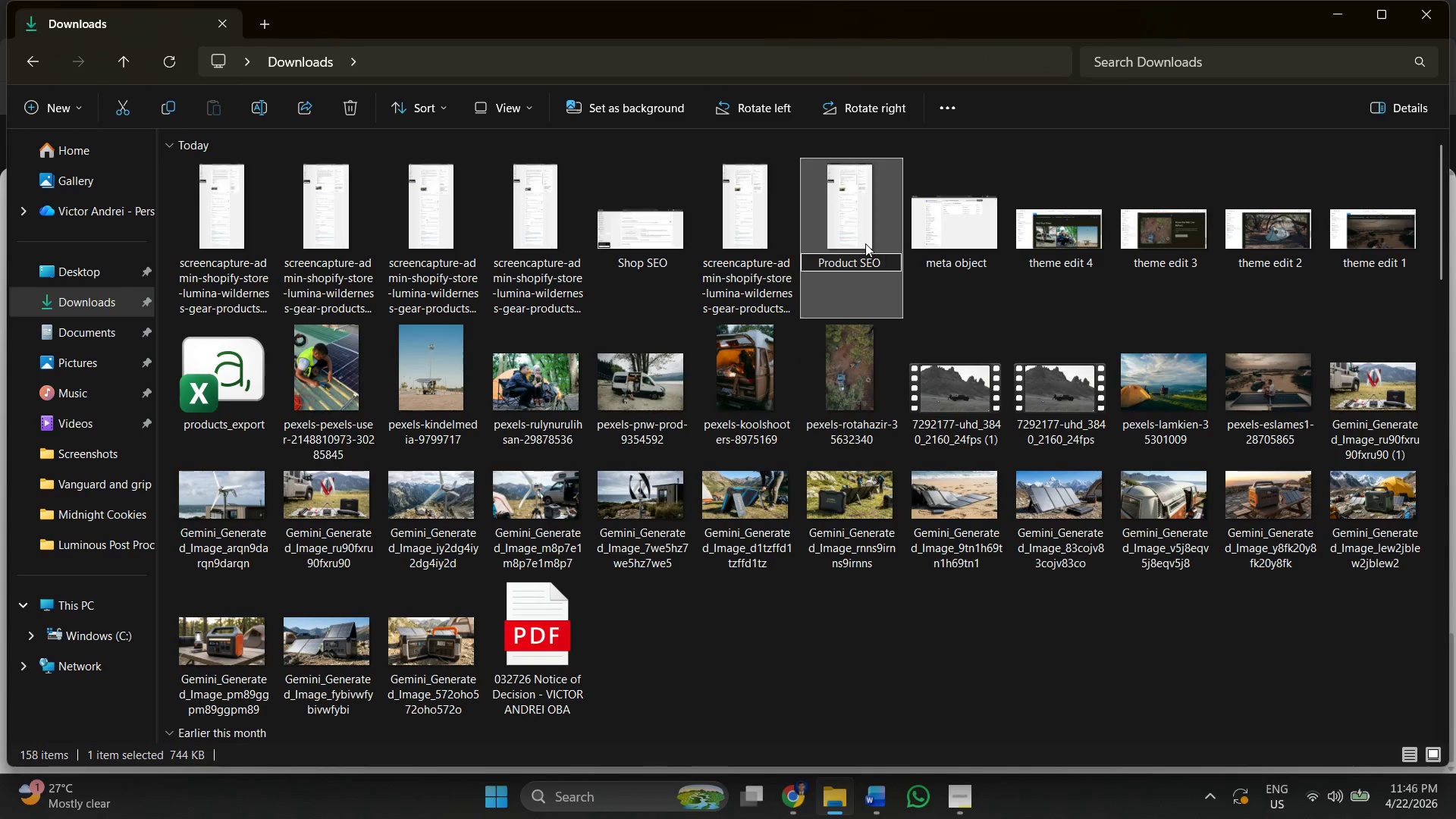 
key(Control+A)
 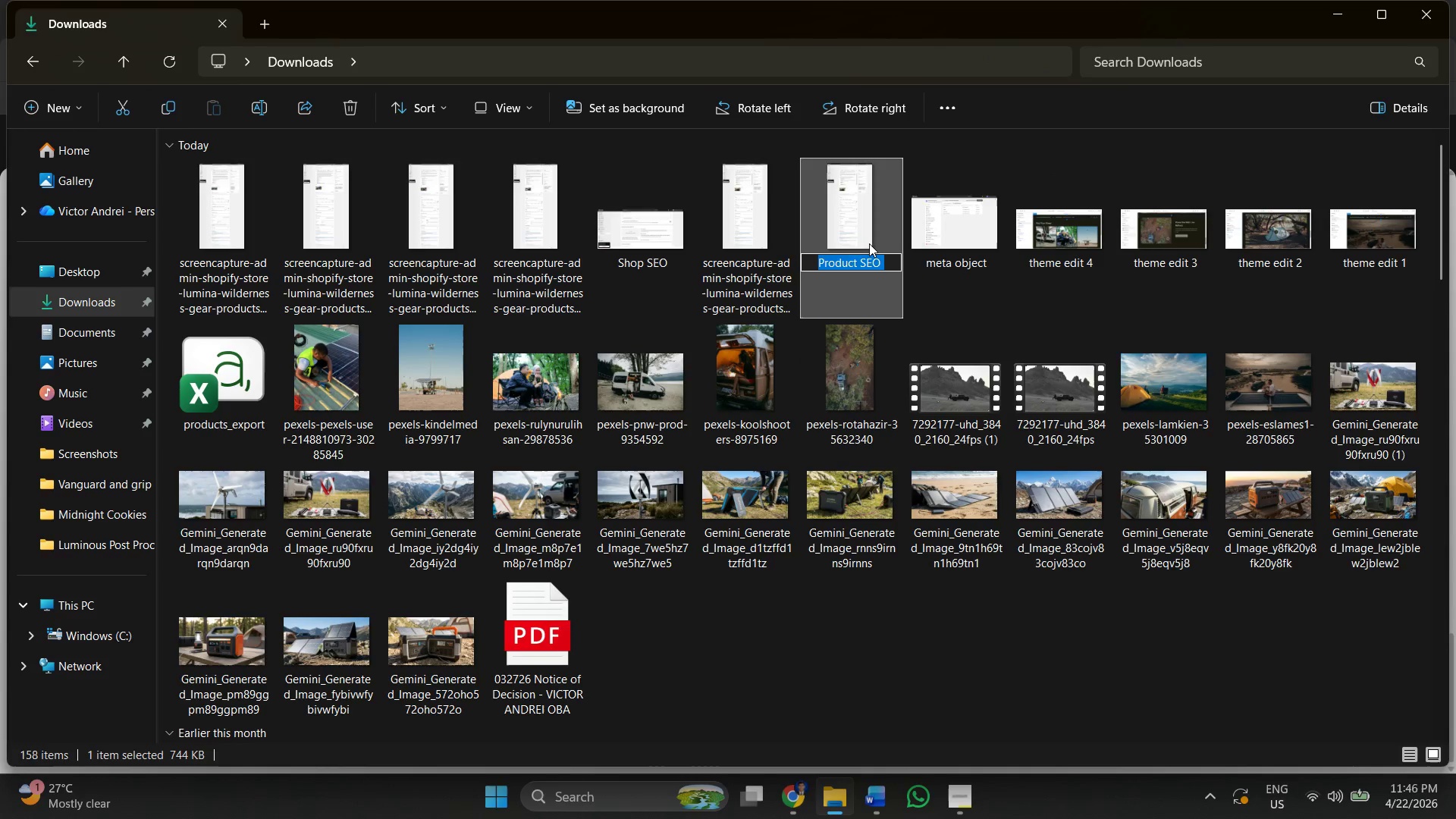 
key(Control+C)
 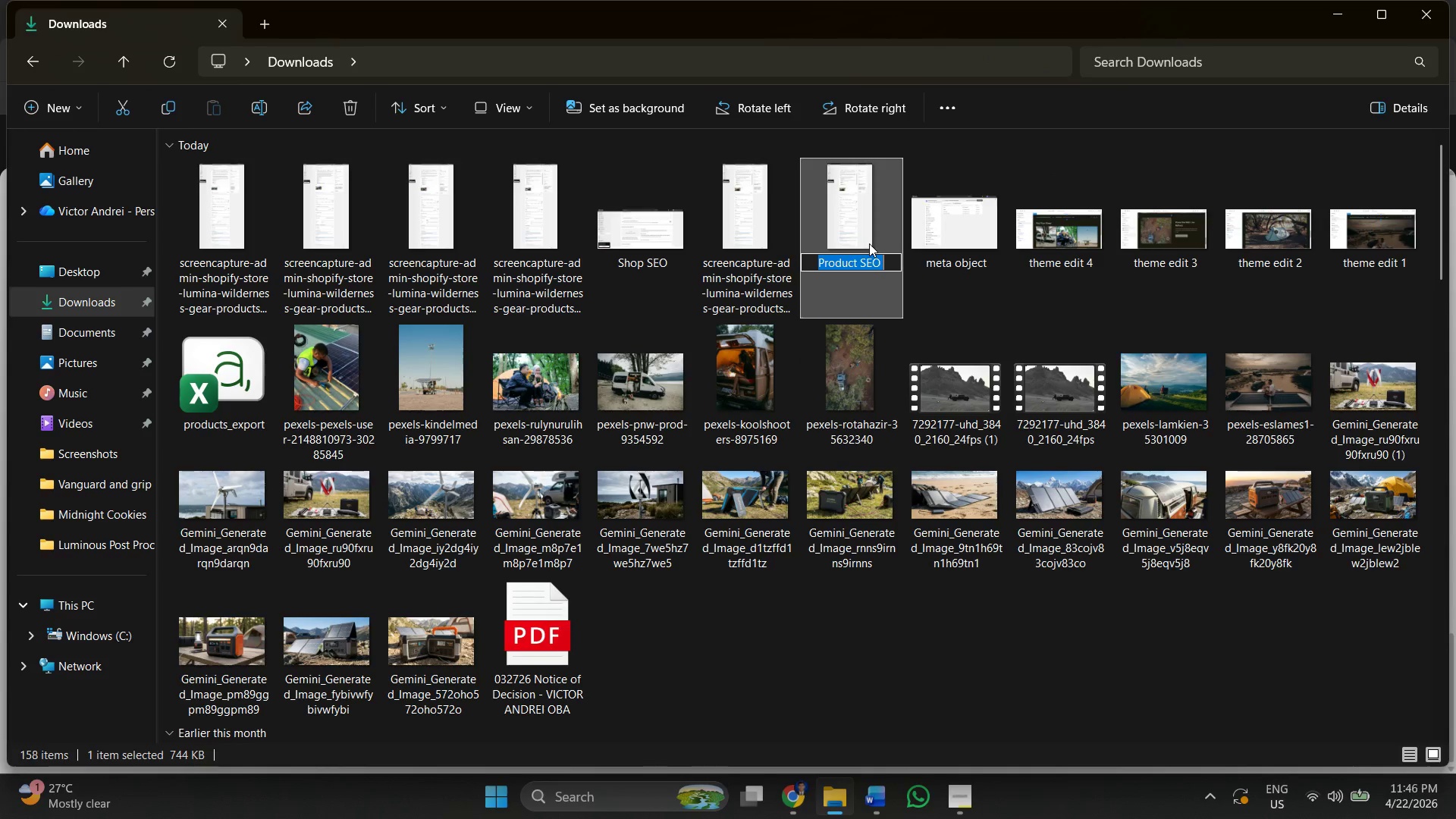 
key(Control+V)
 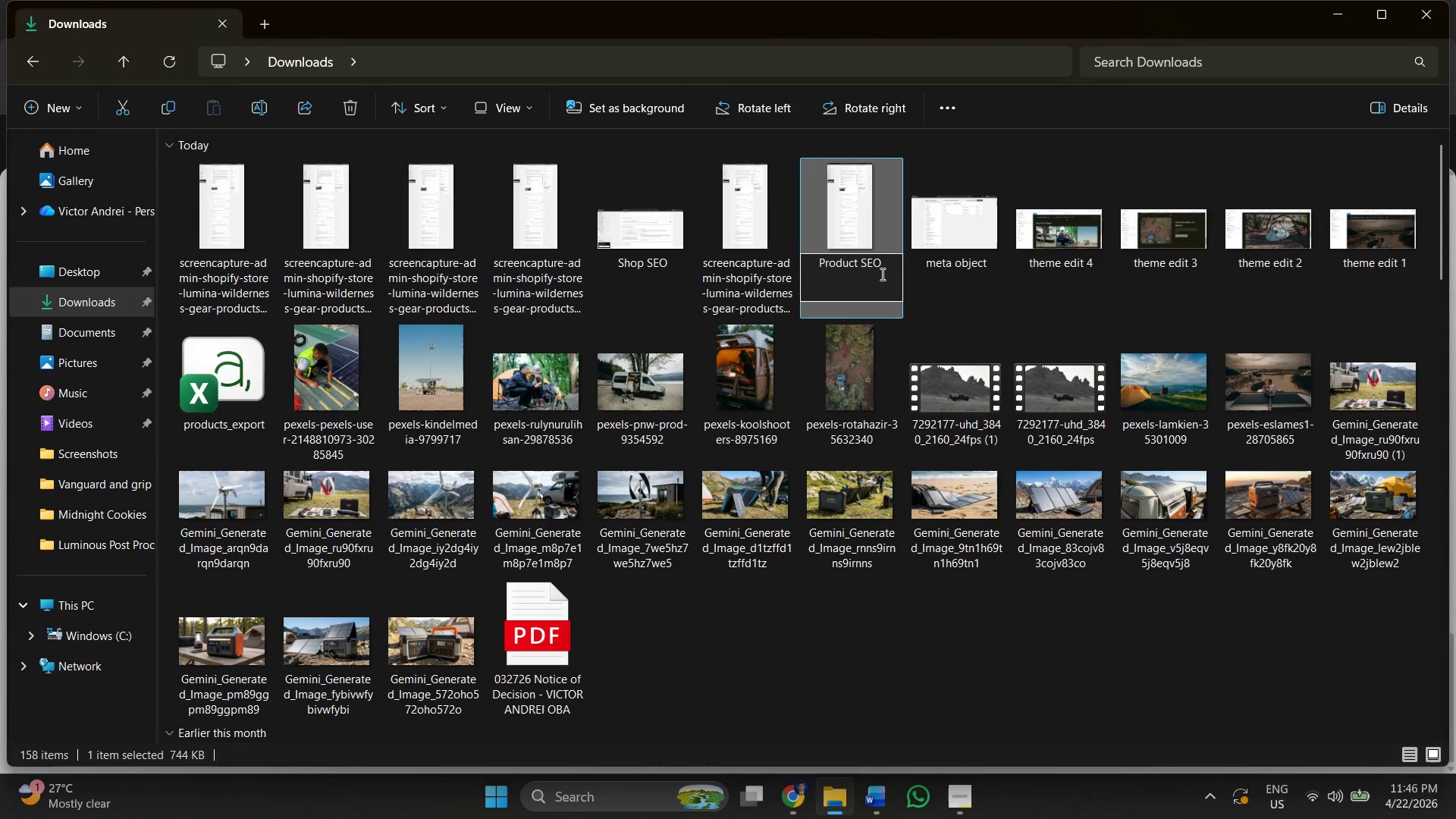 
key(1)
 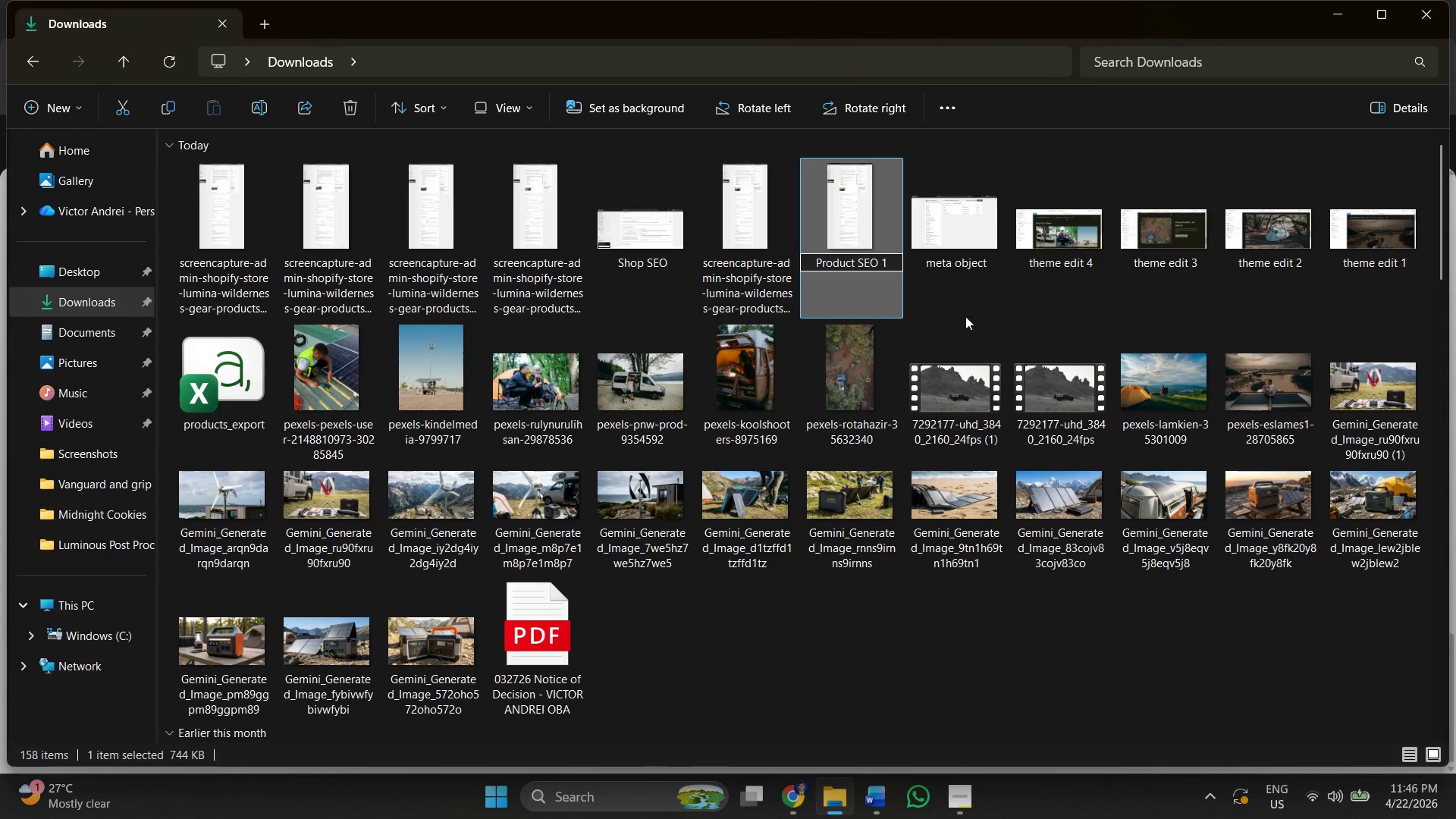 
left_click([969, 318])
 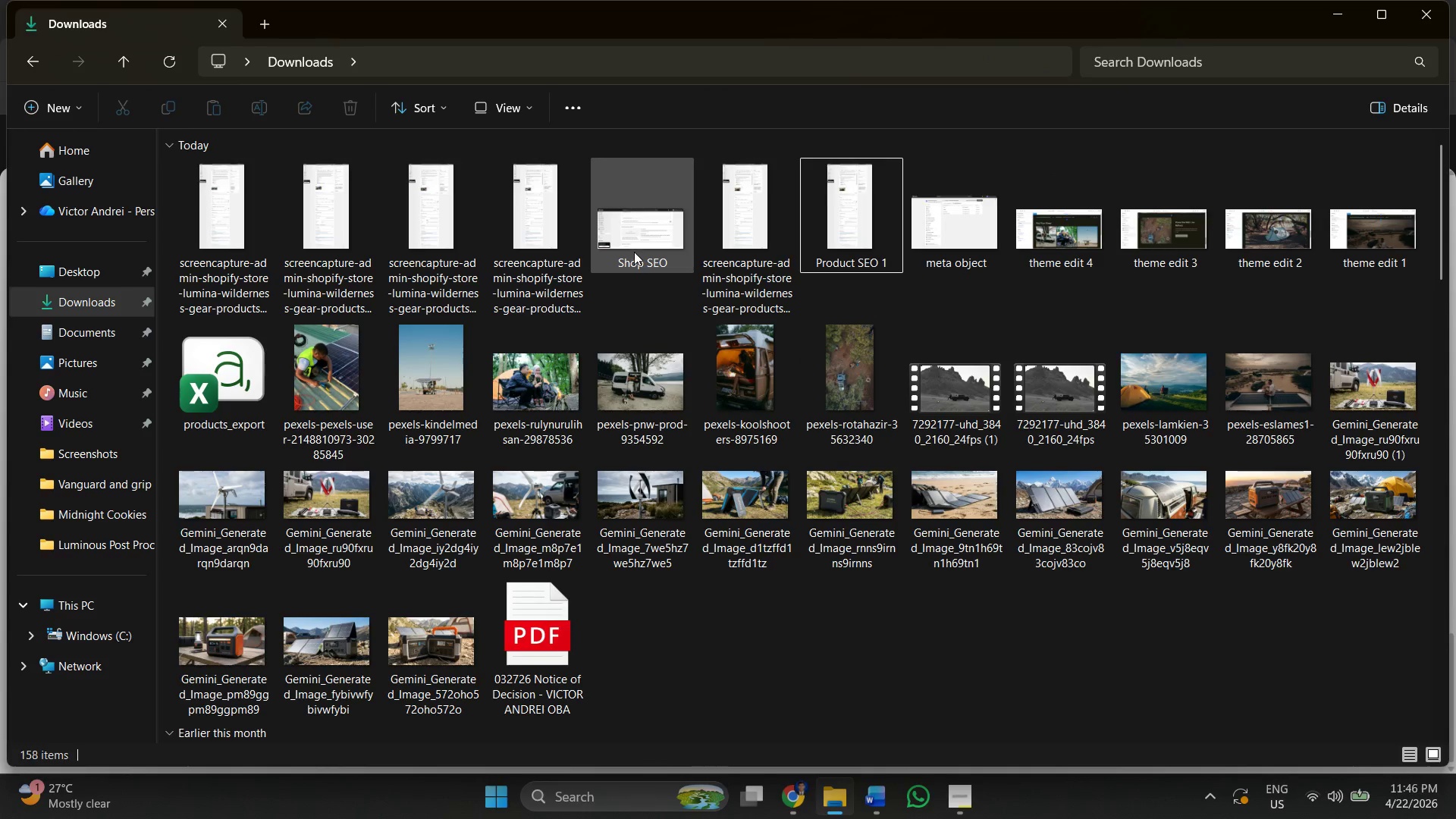 
left_click([634, 252])
 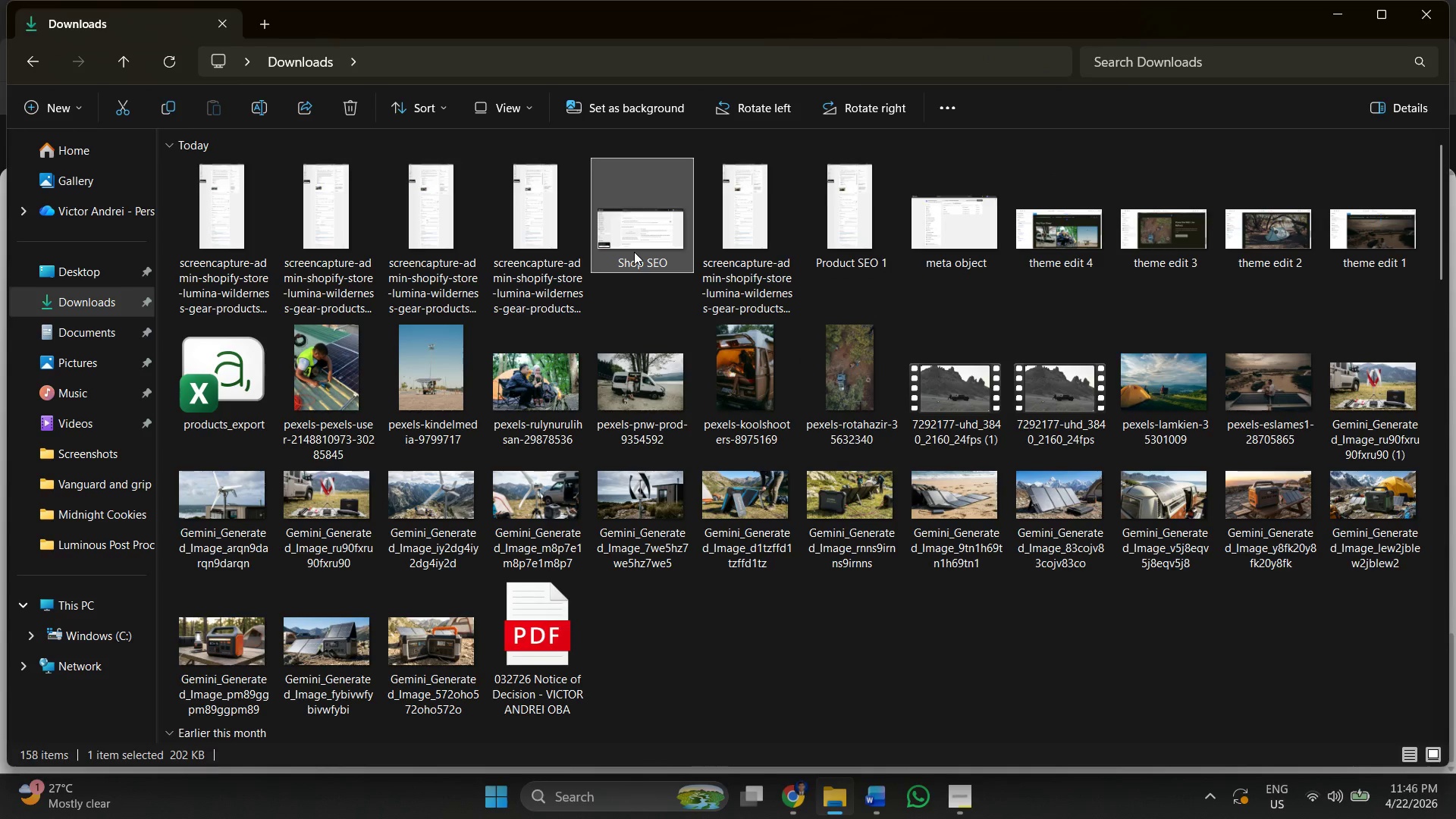 
double_click([634, 252])
 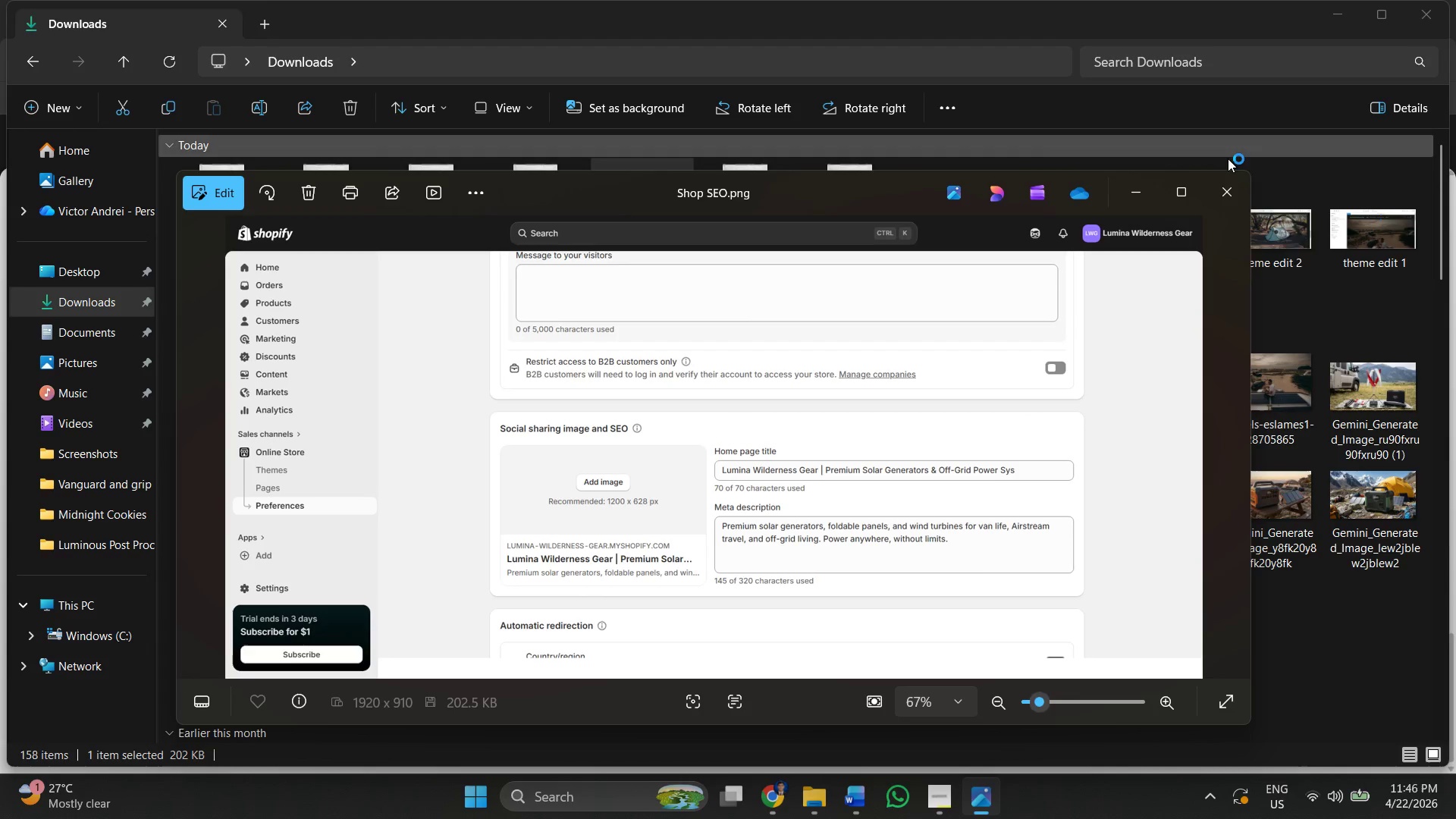 
left_click([1234, 185])
 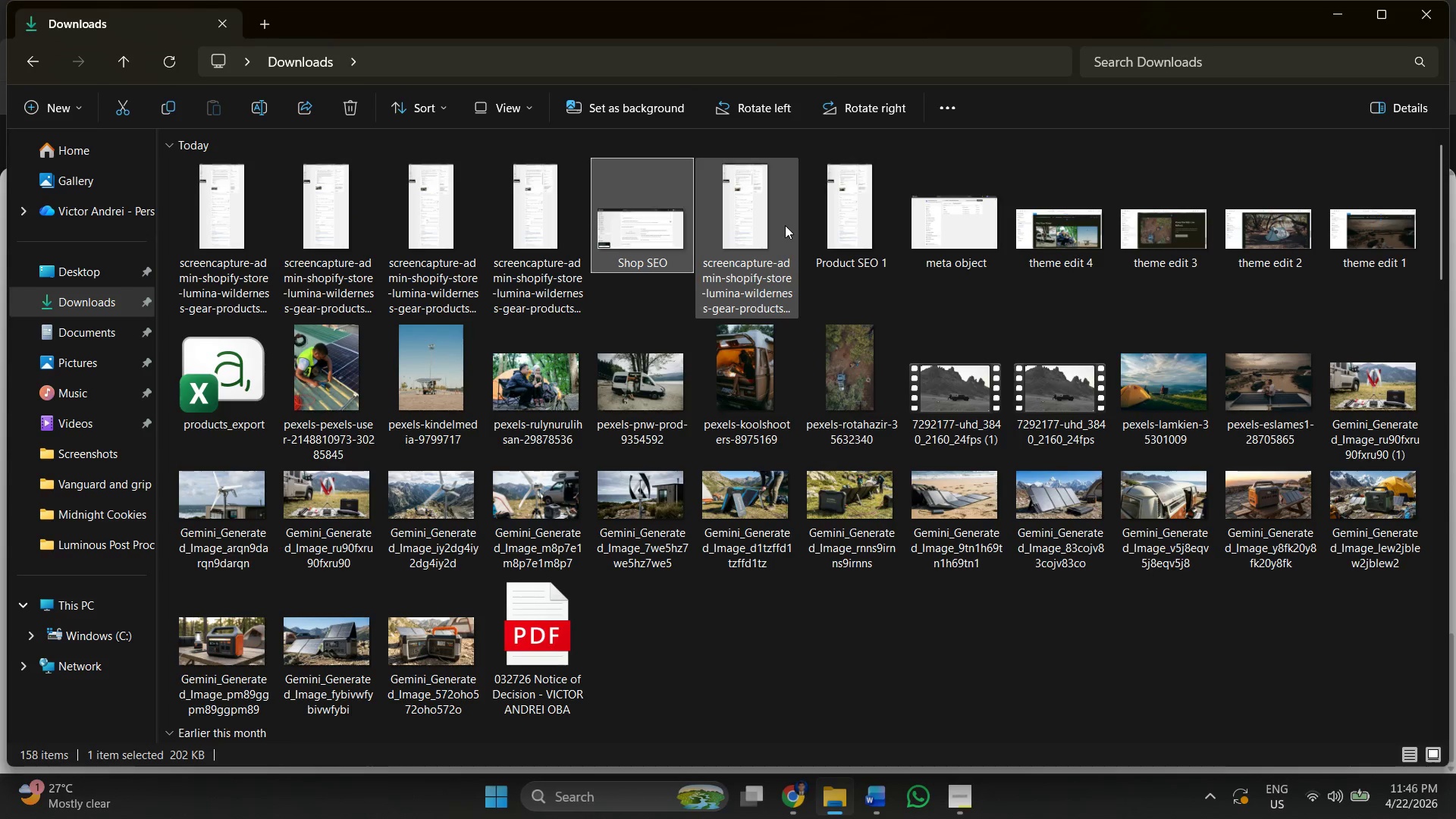 
right_click([784, 225])
 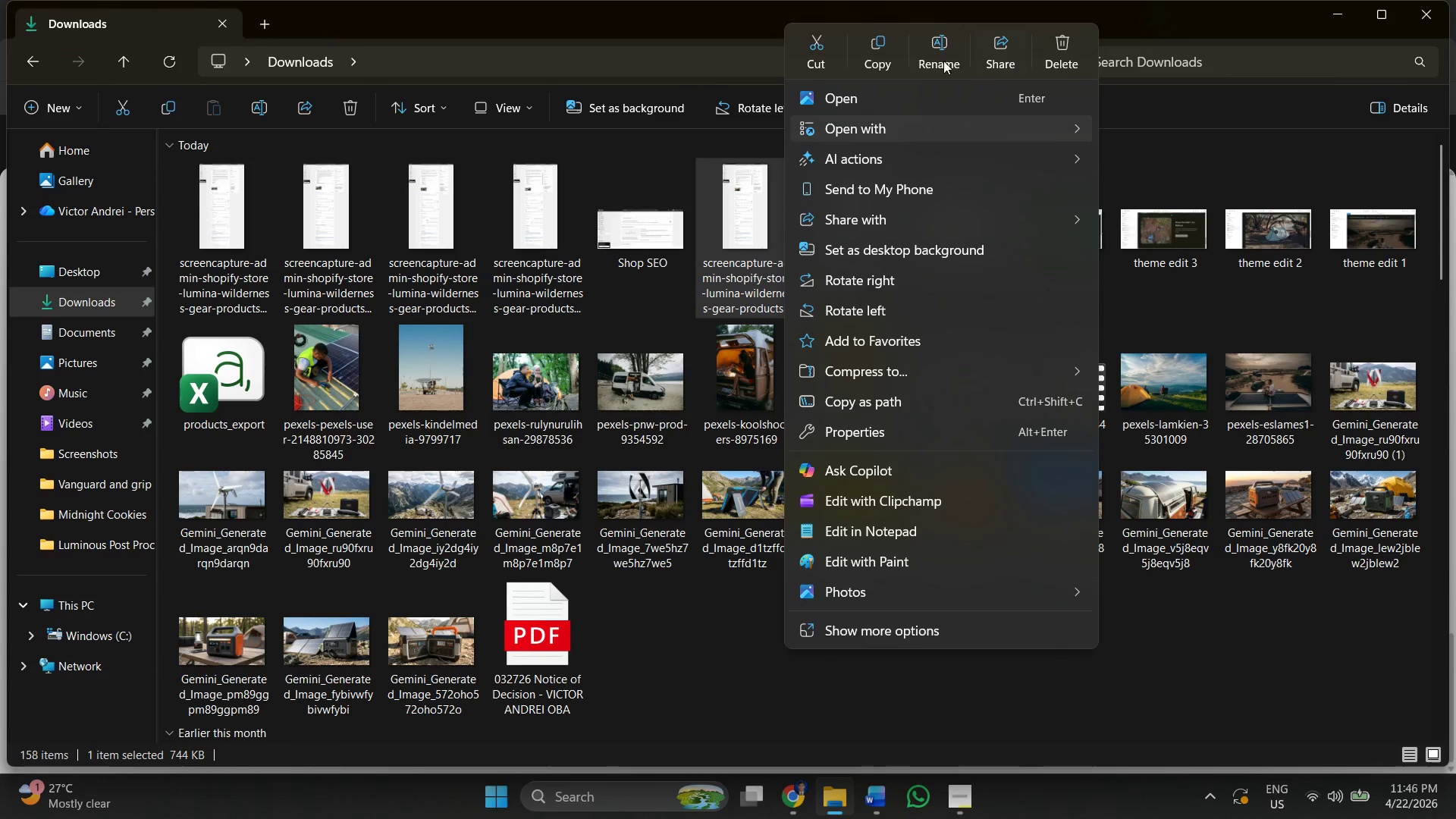 
left_click([922, 64])
 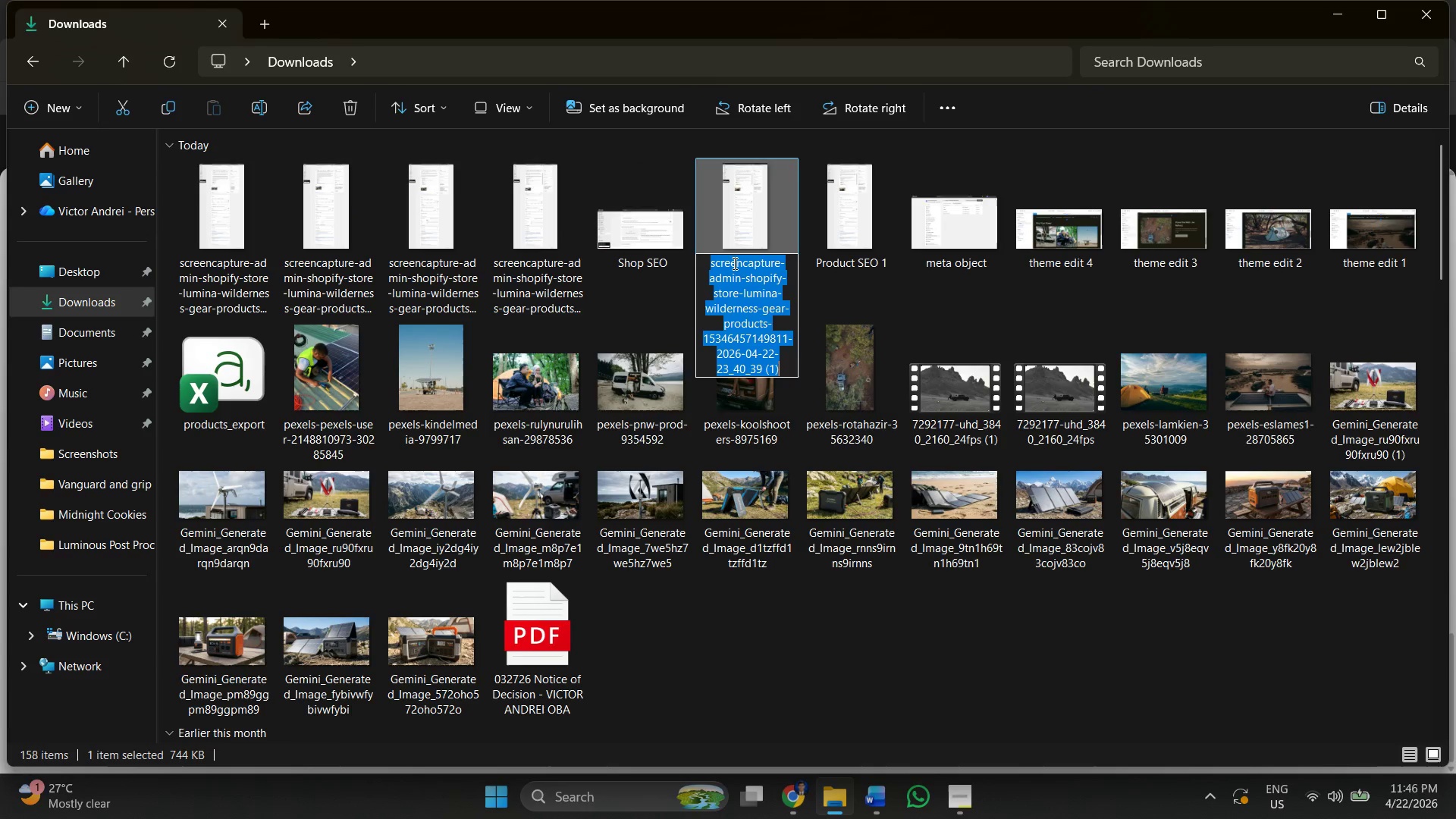 
key(Control+V)
 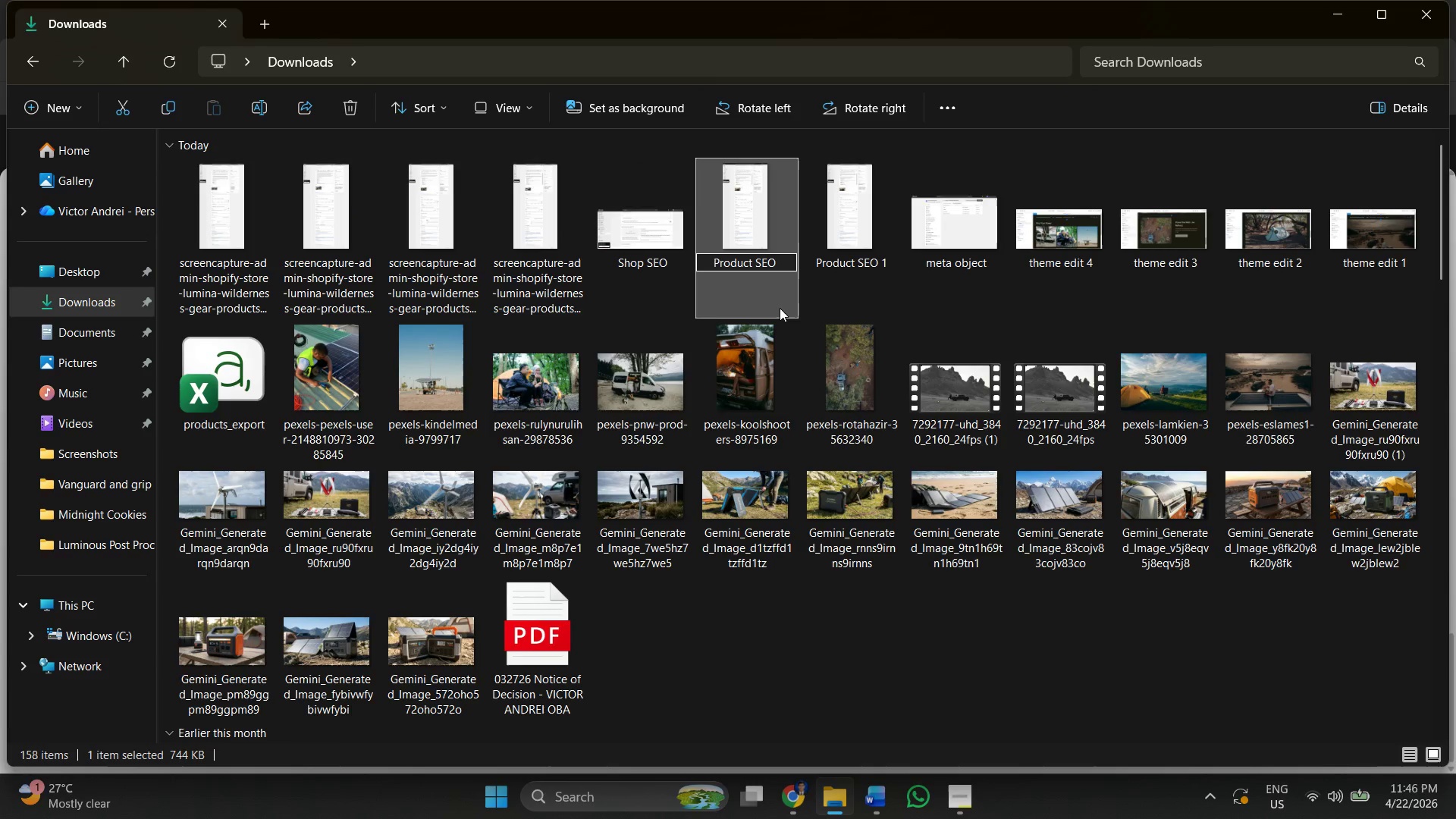 
key(2)
 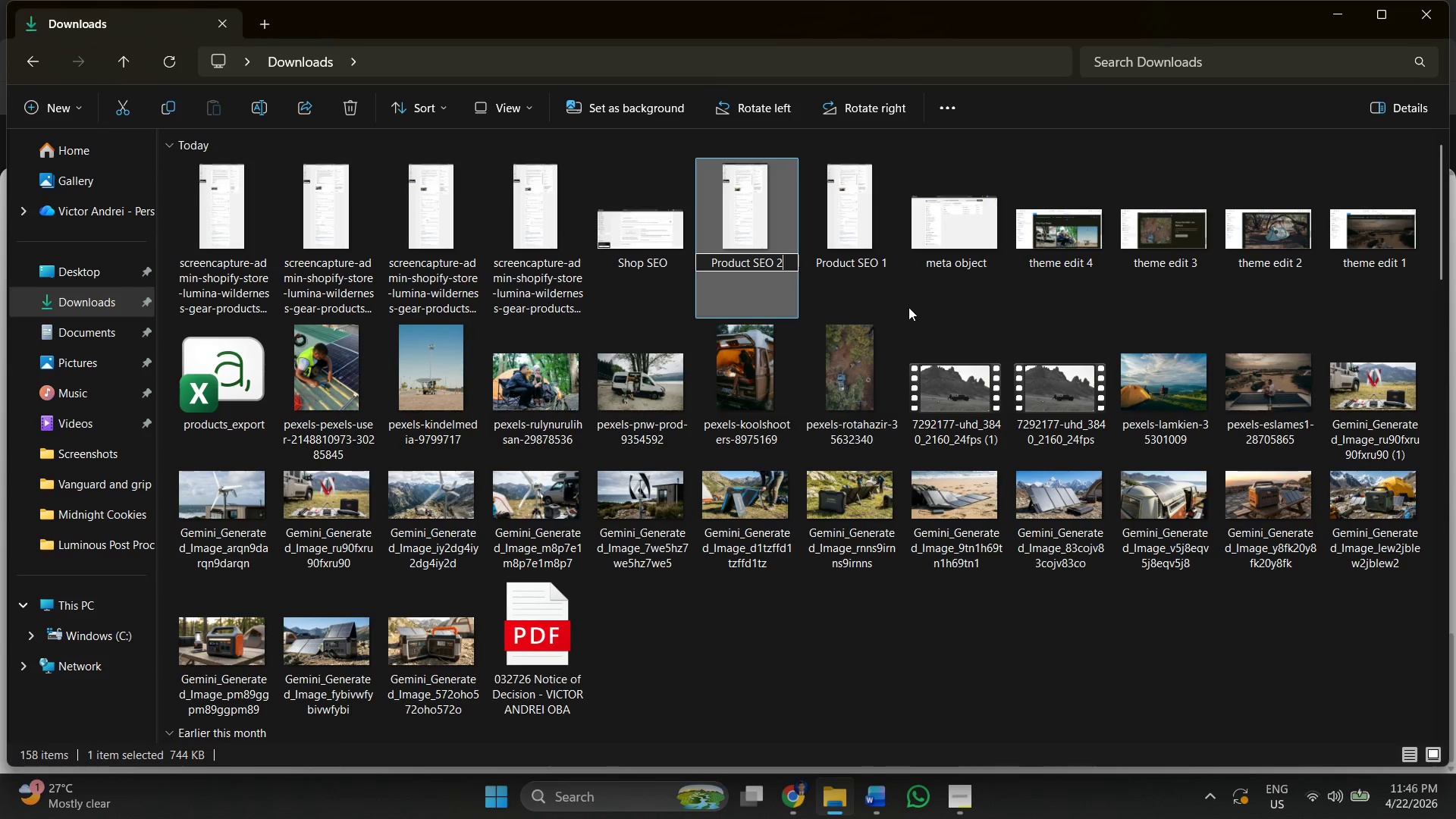 
left_click([908, 307])
 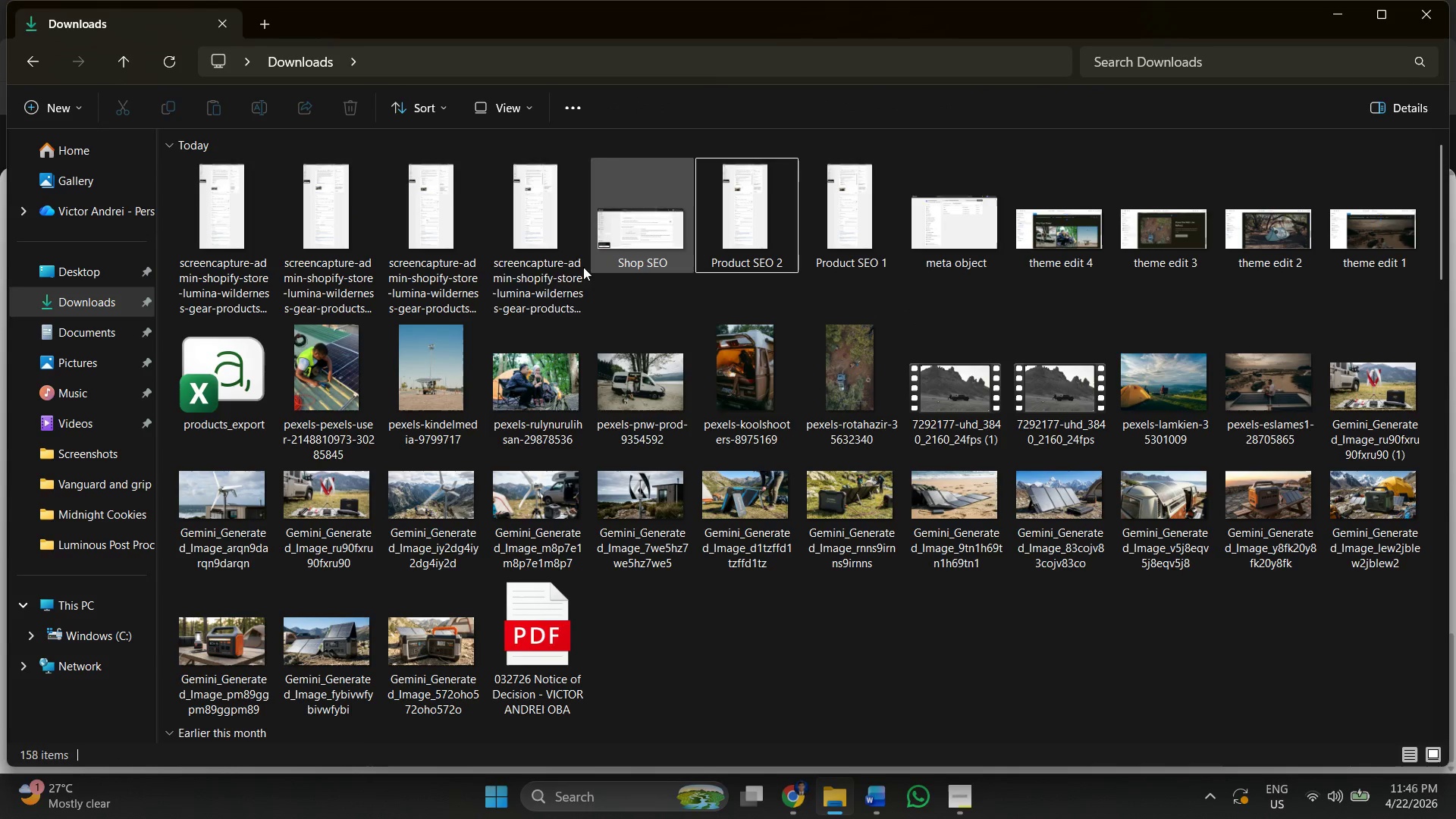 
left_click([564, 266])
 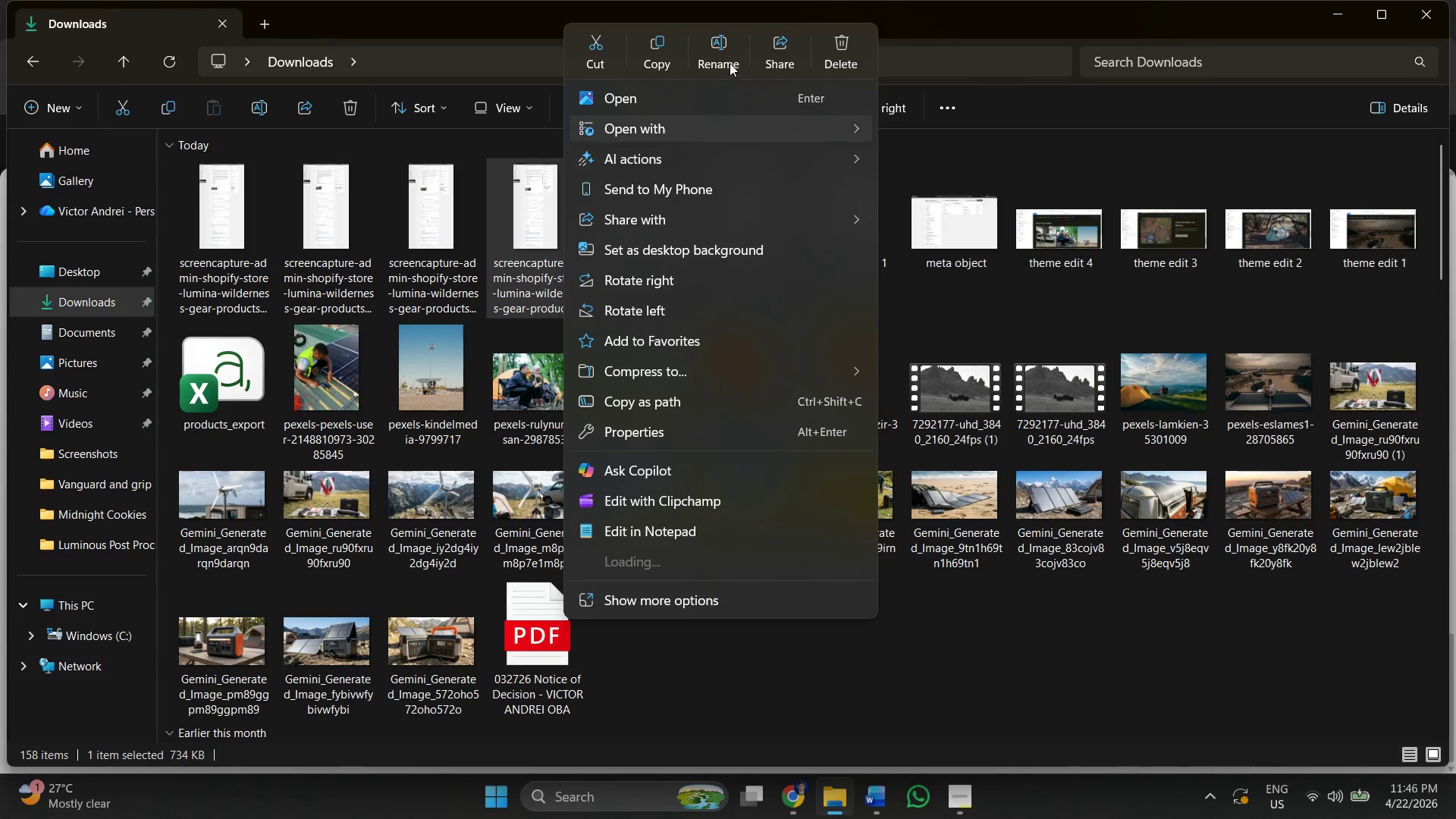 
left_click([717, 36])
 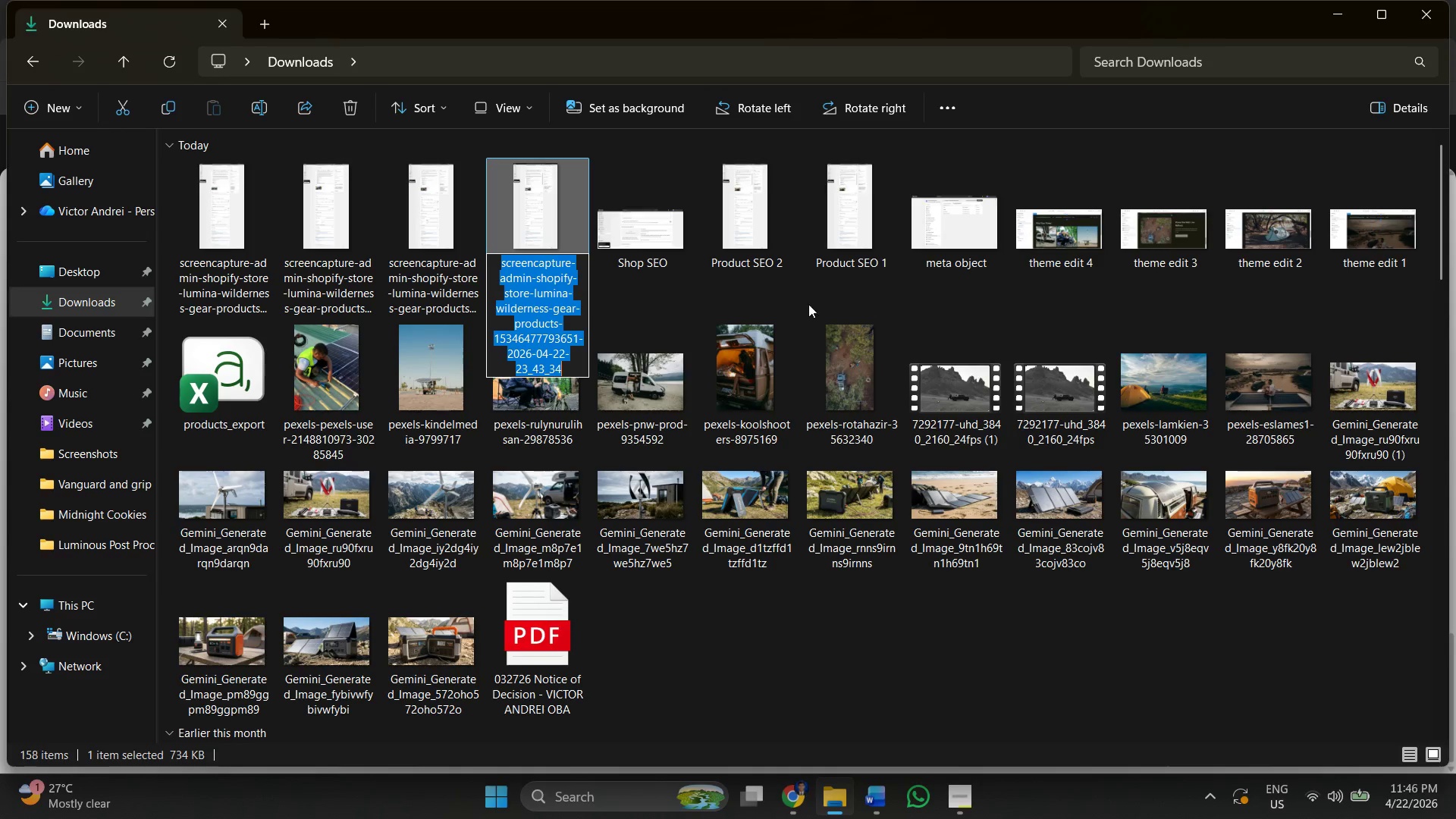 
key(Control+V)
 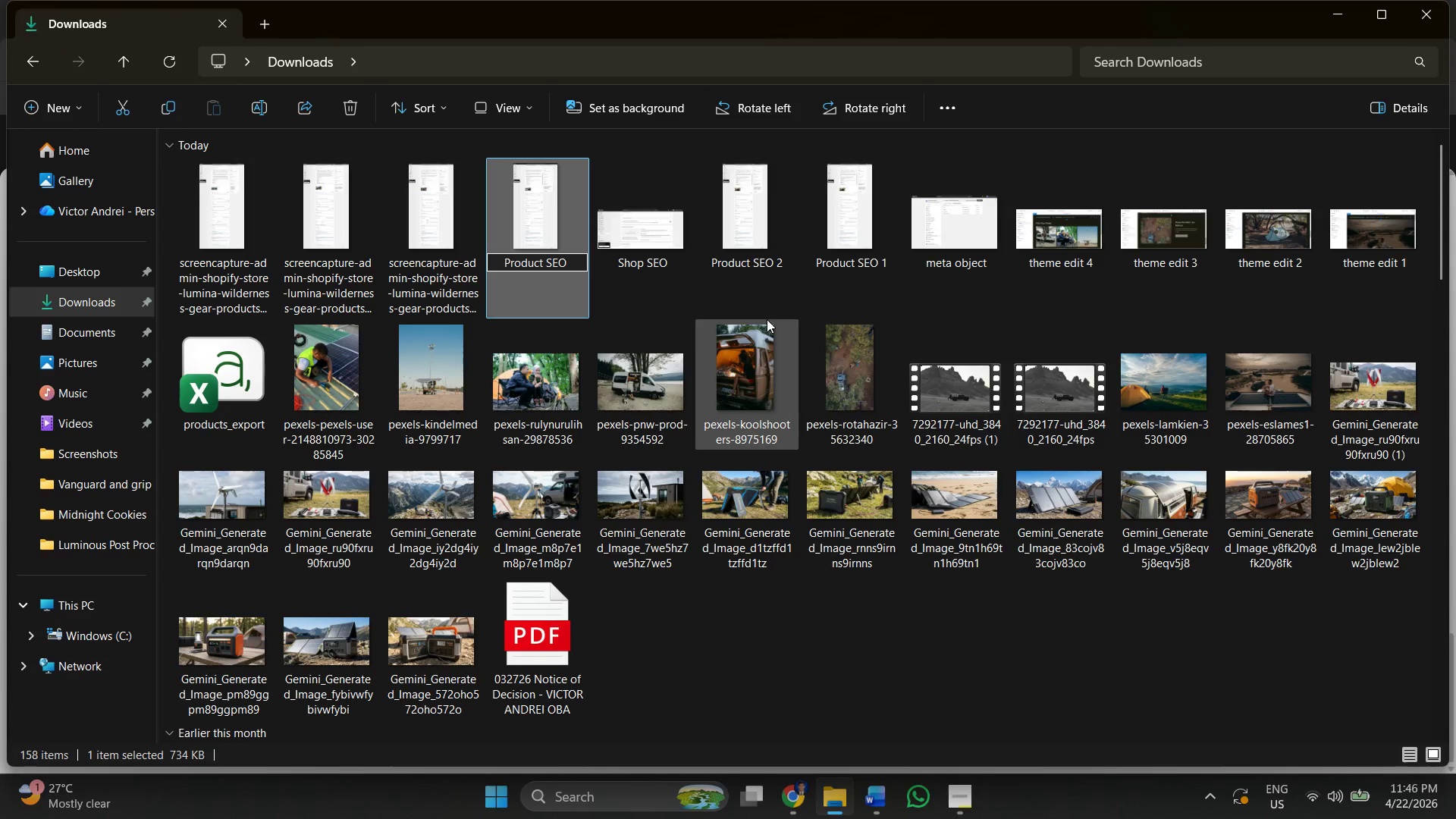 
key(3)
 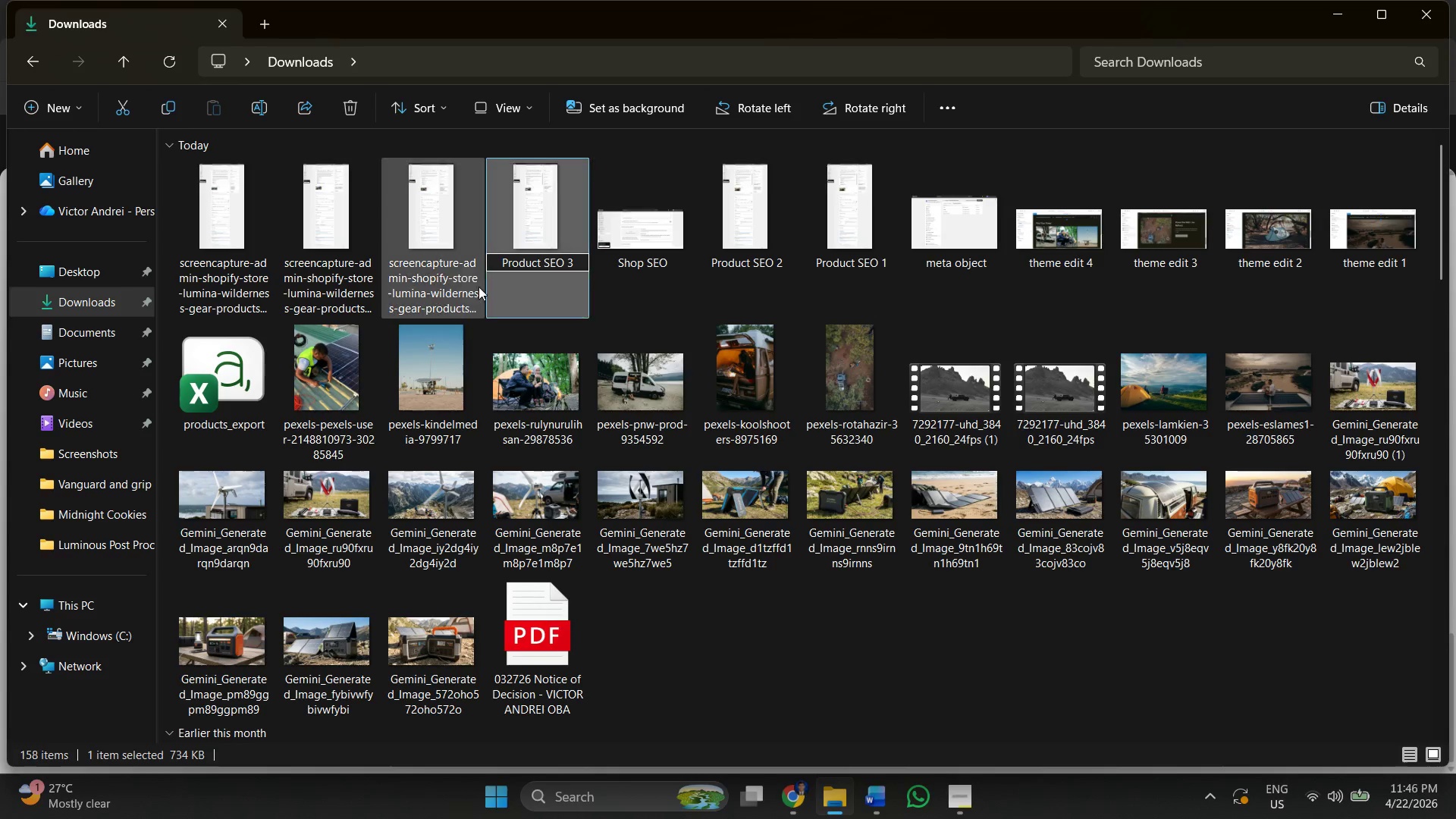 
left_click([458, 263])
 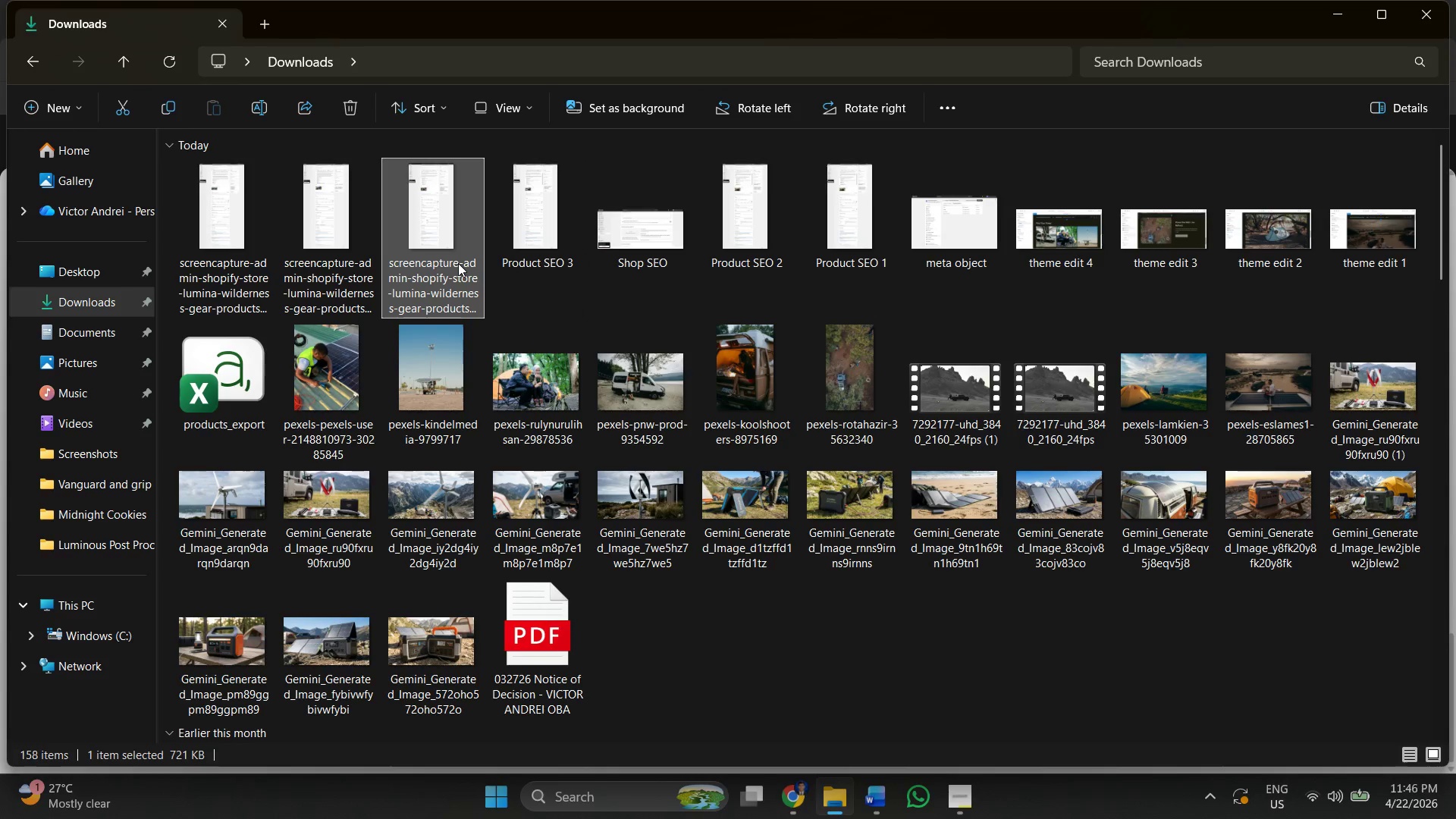 
right_click([458, 263])
 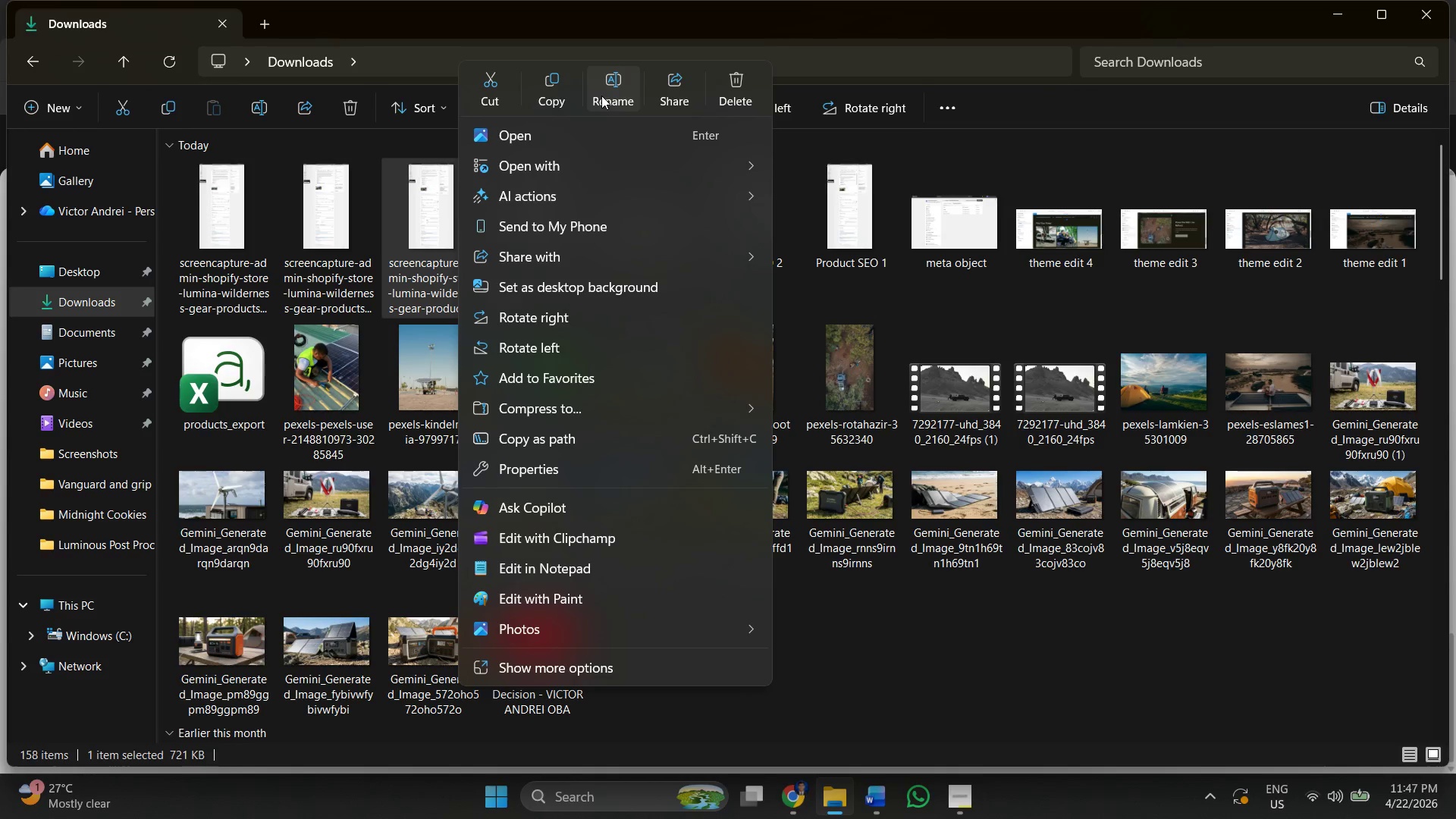 
left_click([602, 95])
 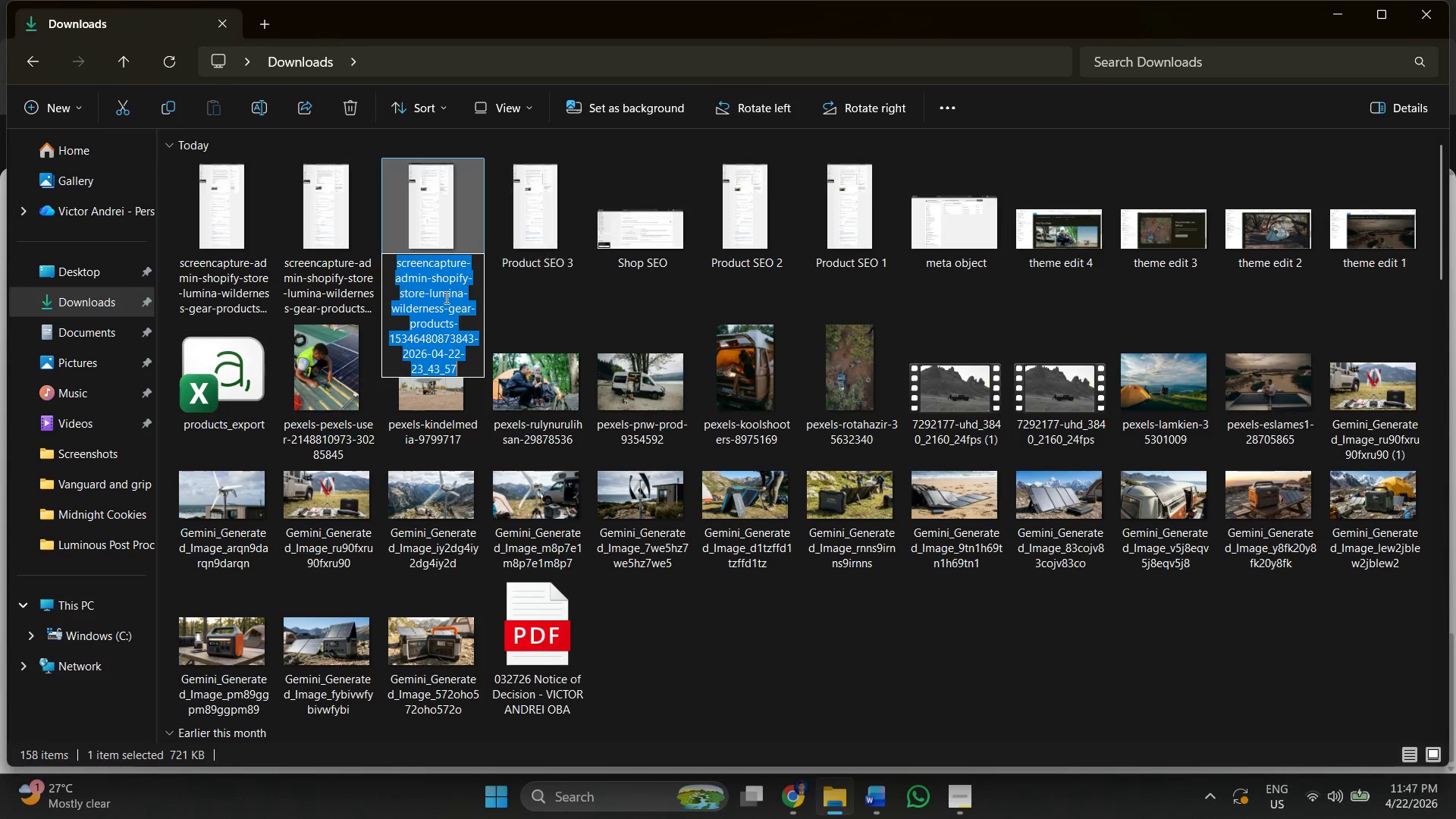 
right_click([445, 296])
 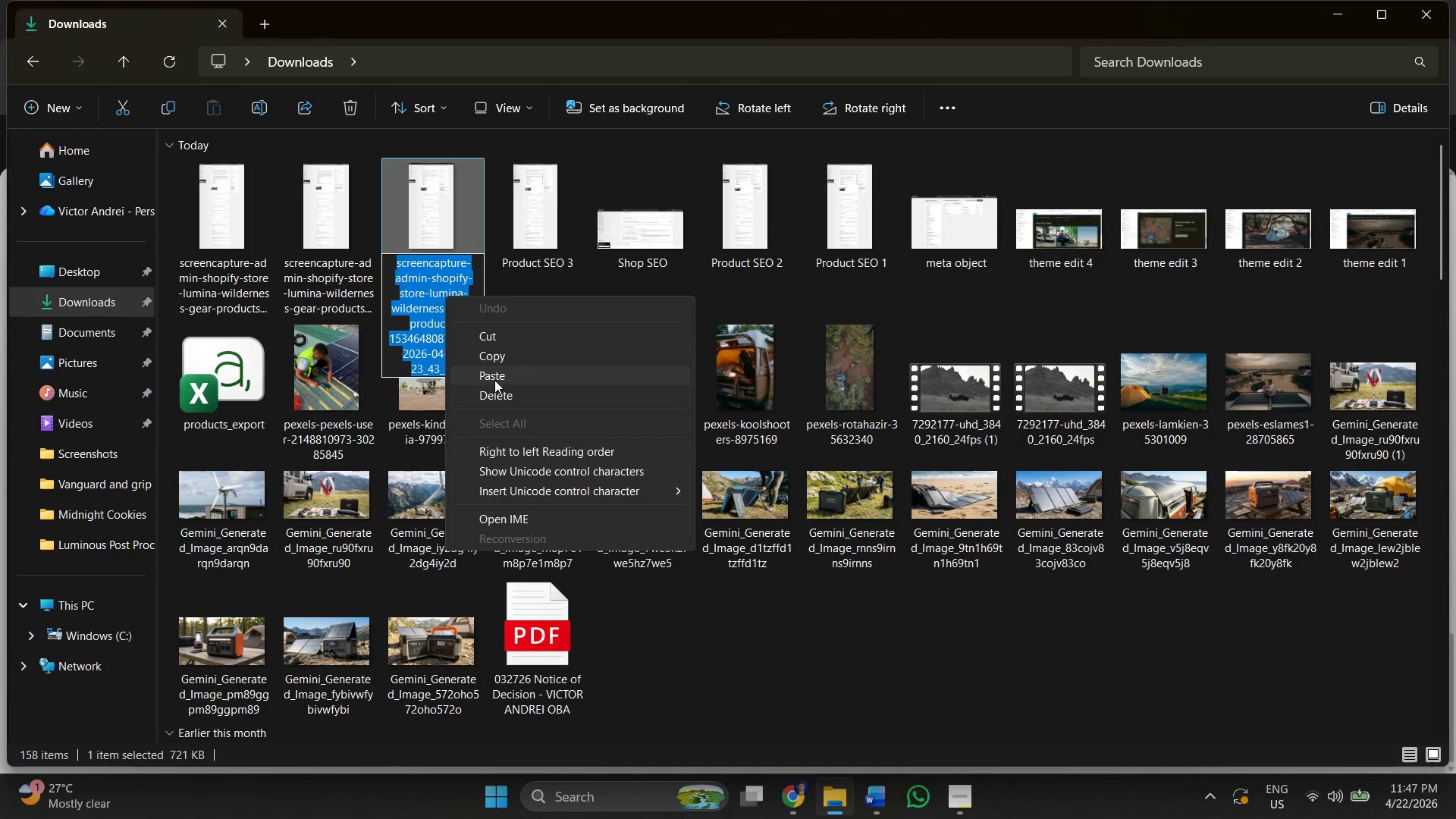 
left_click([497, 375])
 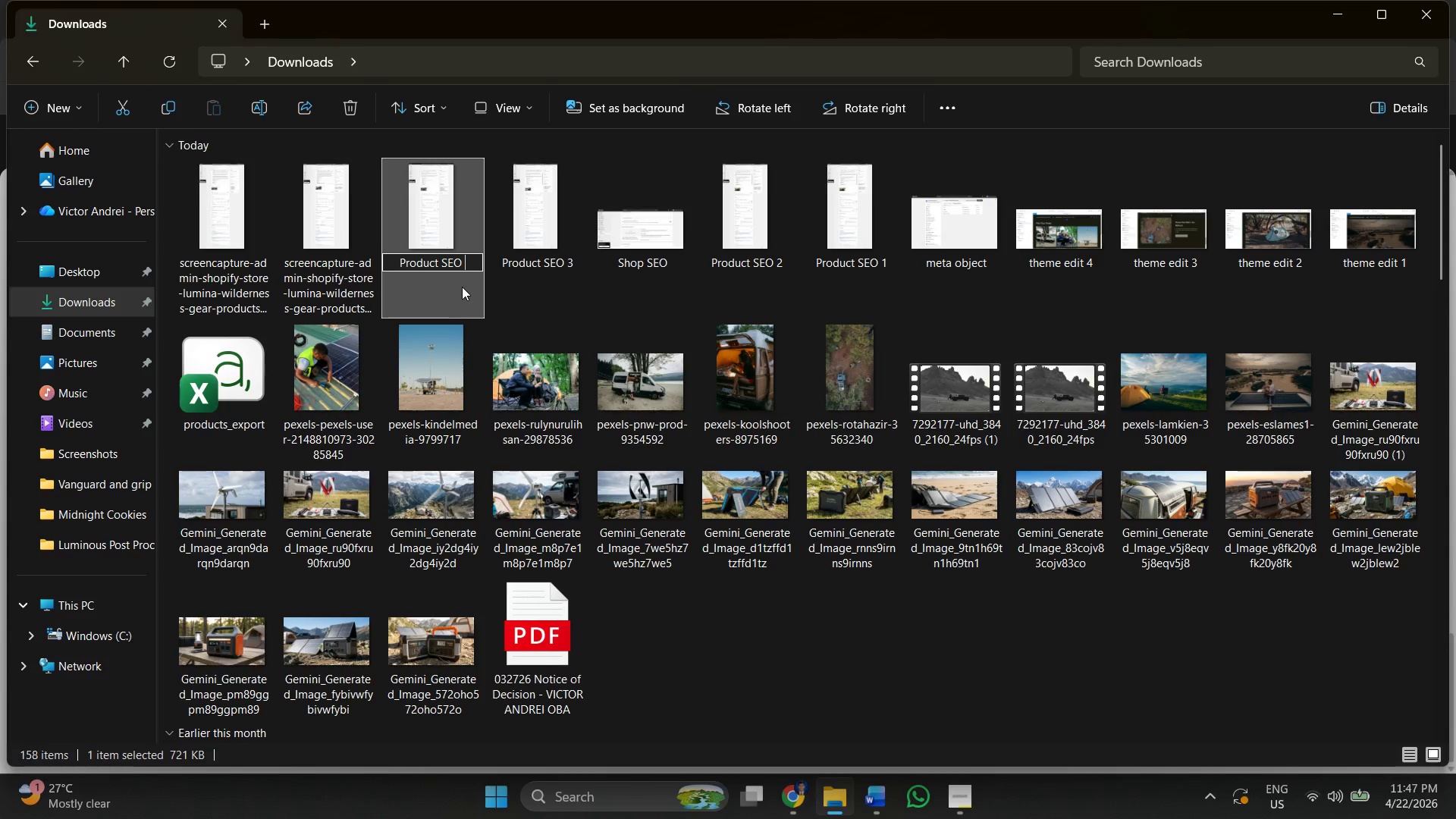 
key(4)
 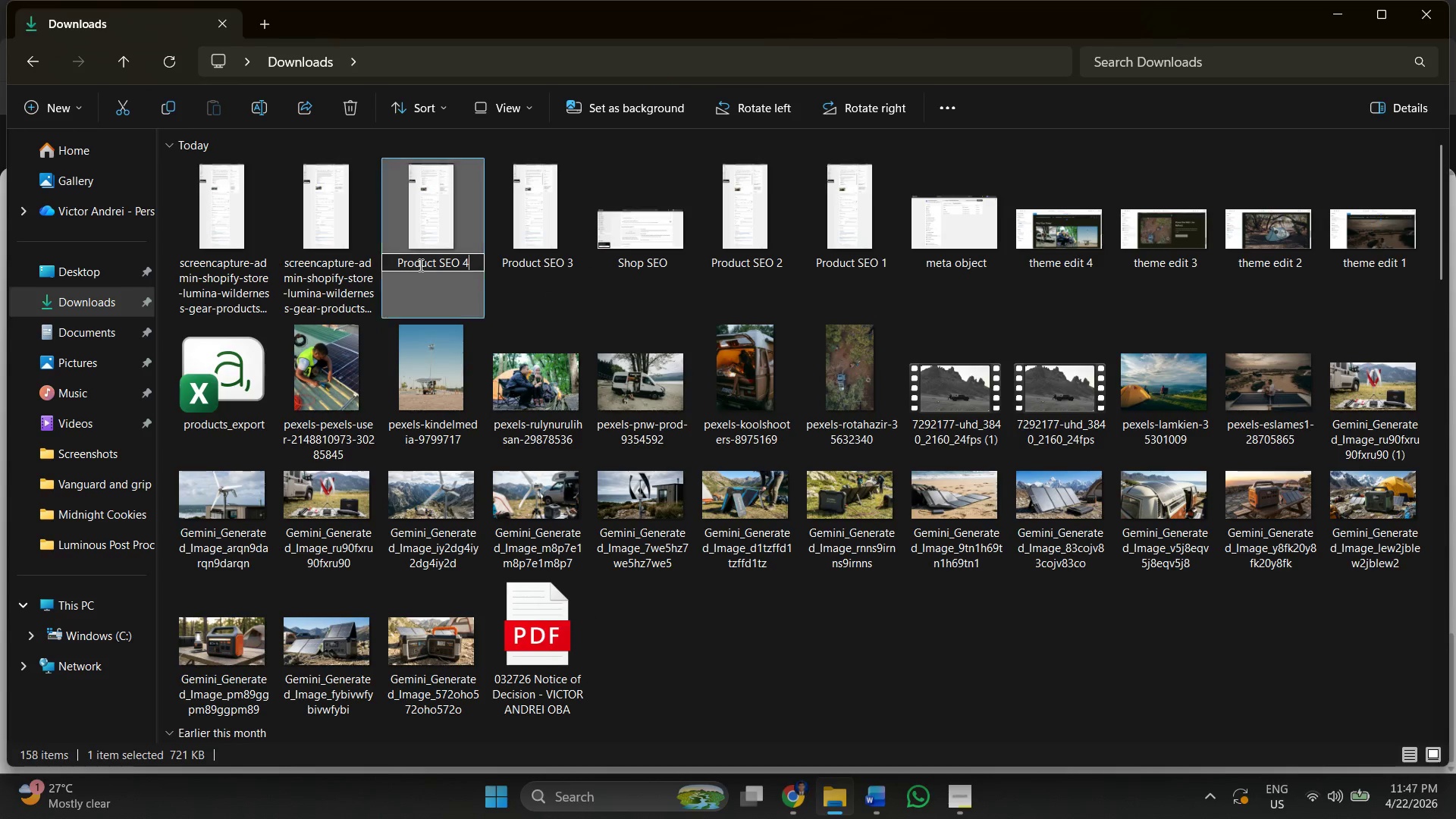 
left_click([312, 258])
 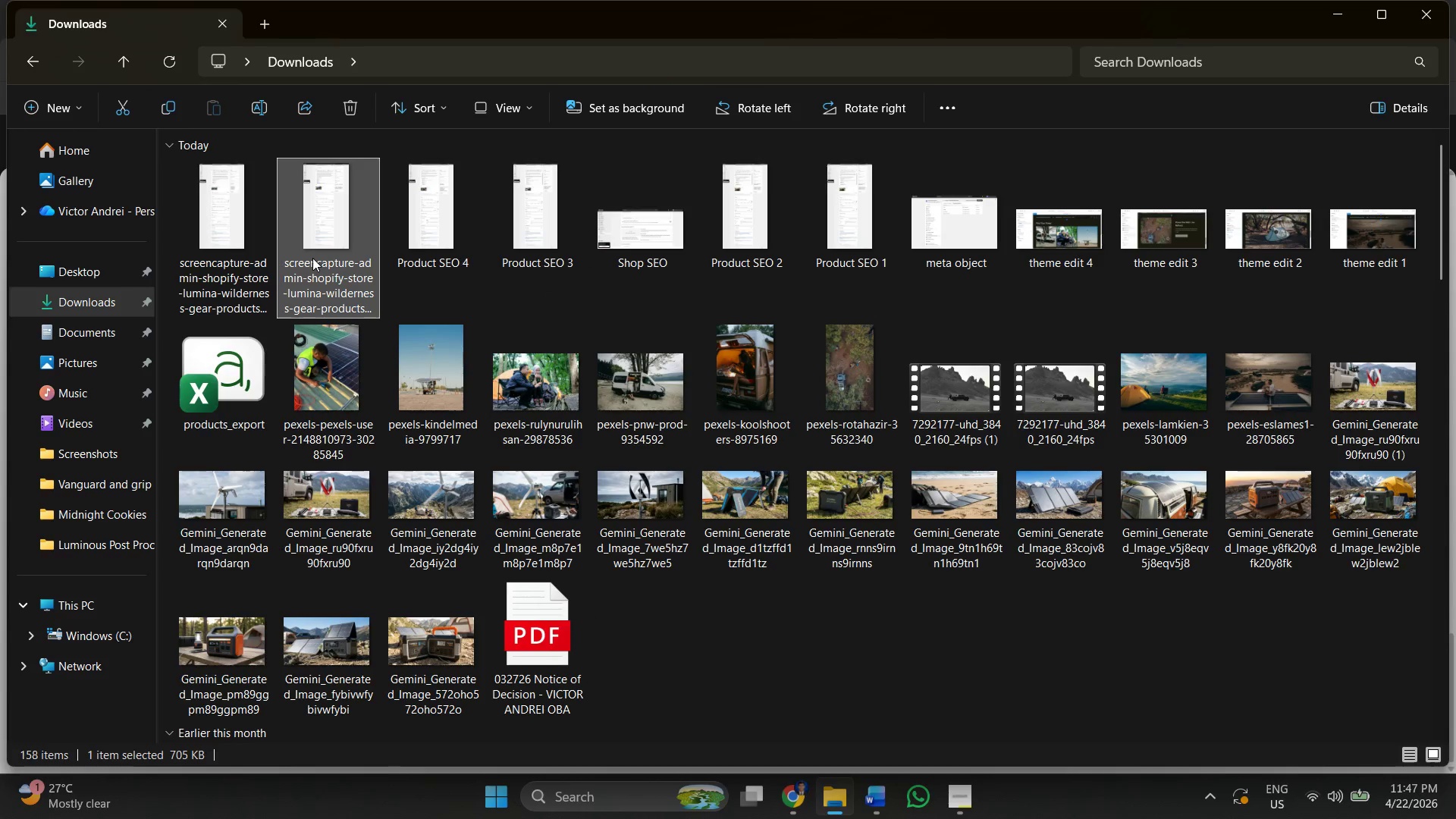 
right_click([312, 258])
 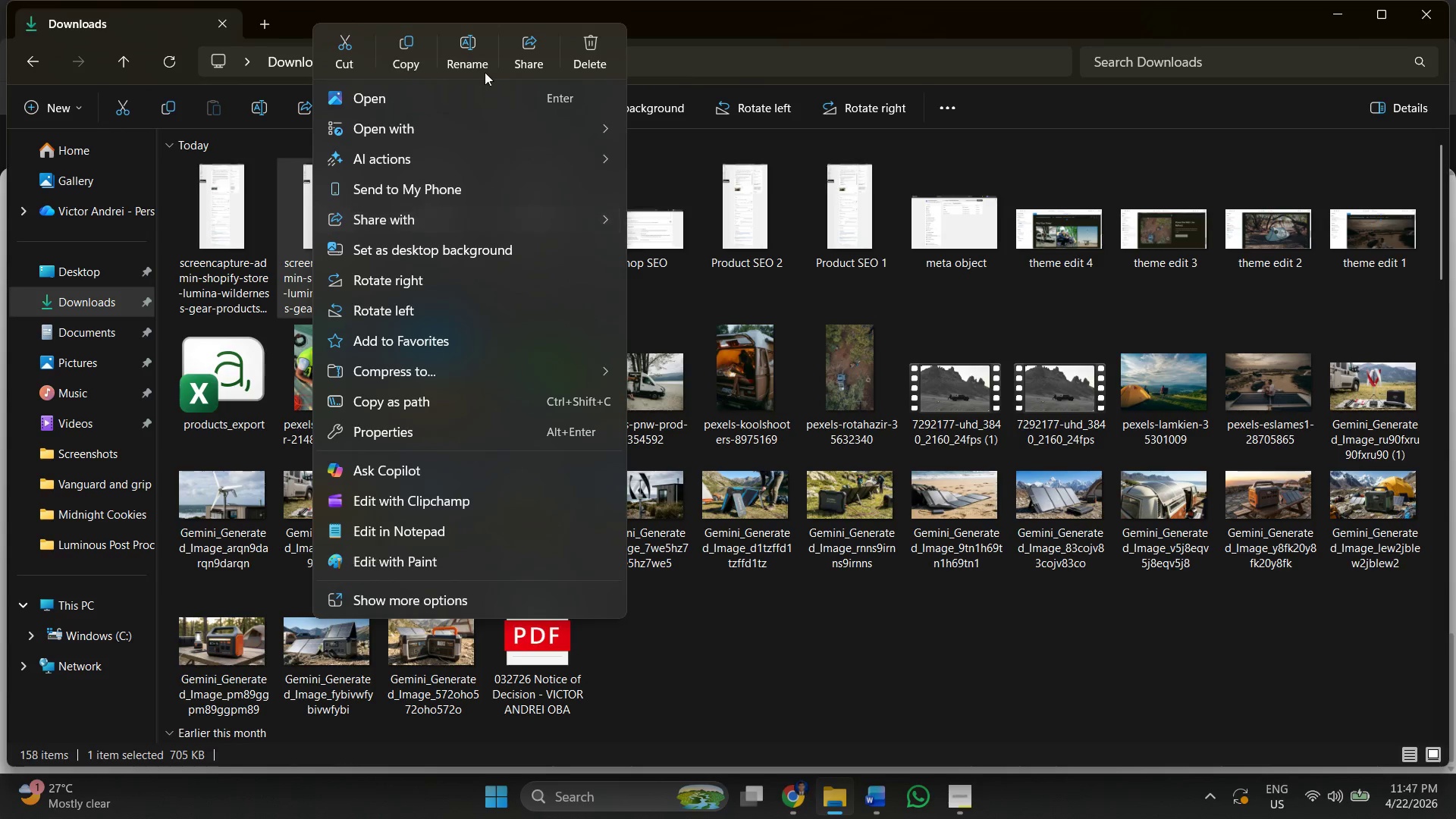 
left_click([476, 51])
 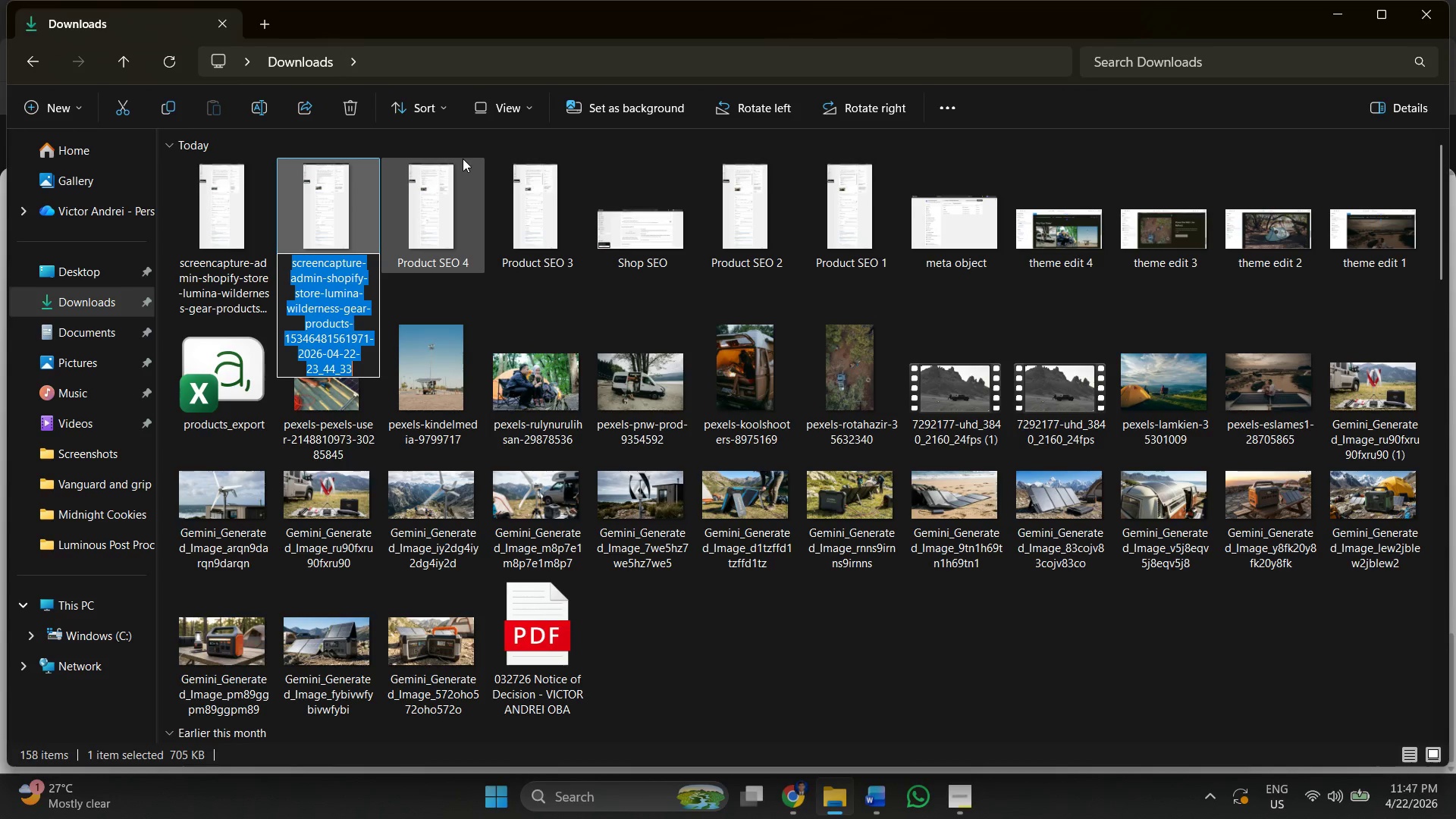 
key(Control+V)
 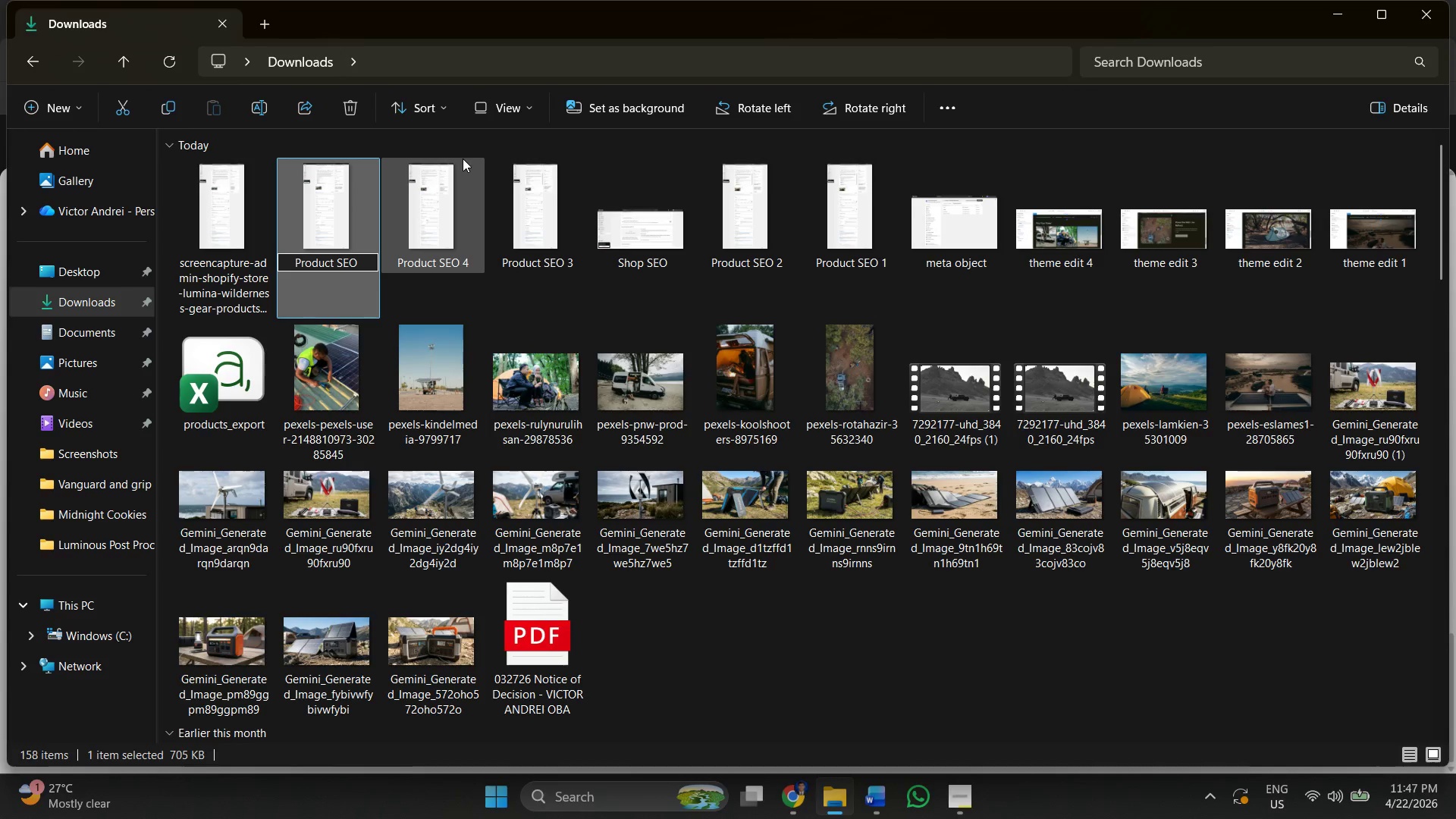 
key(5)
 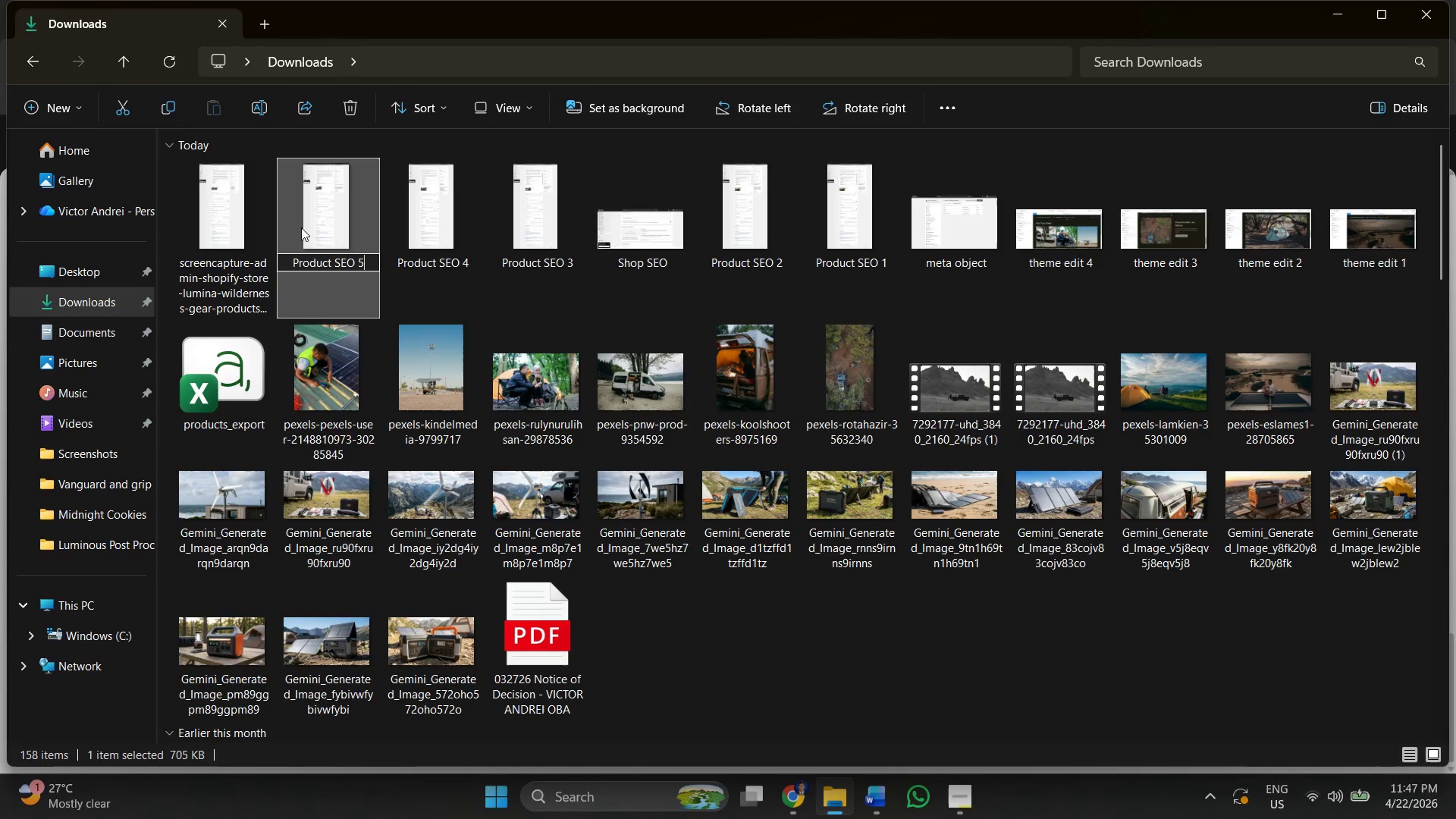 
left_click([231, 253])
 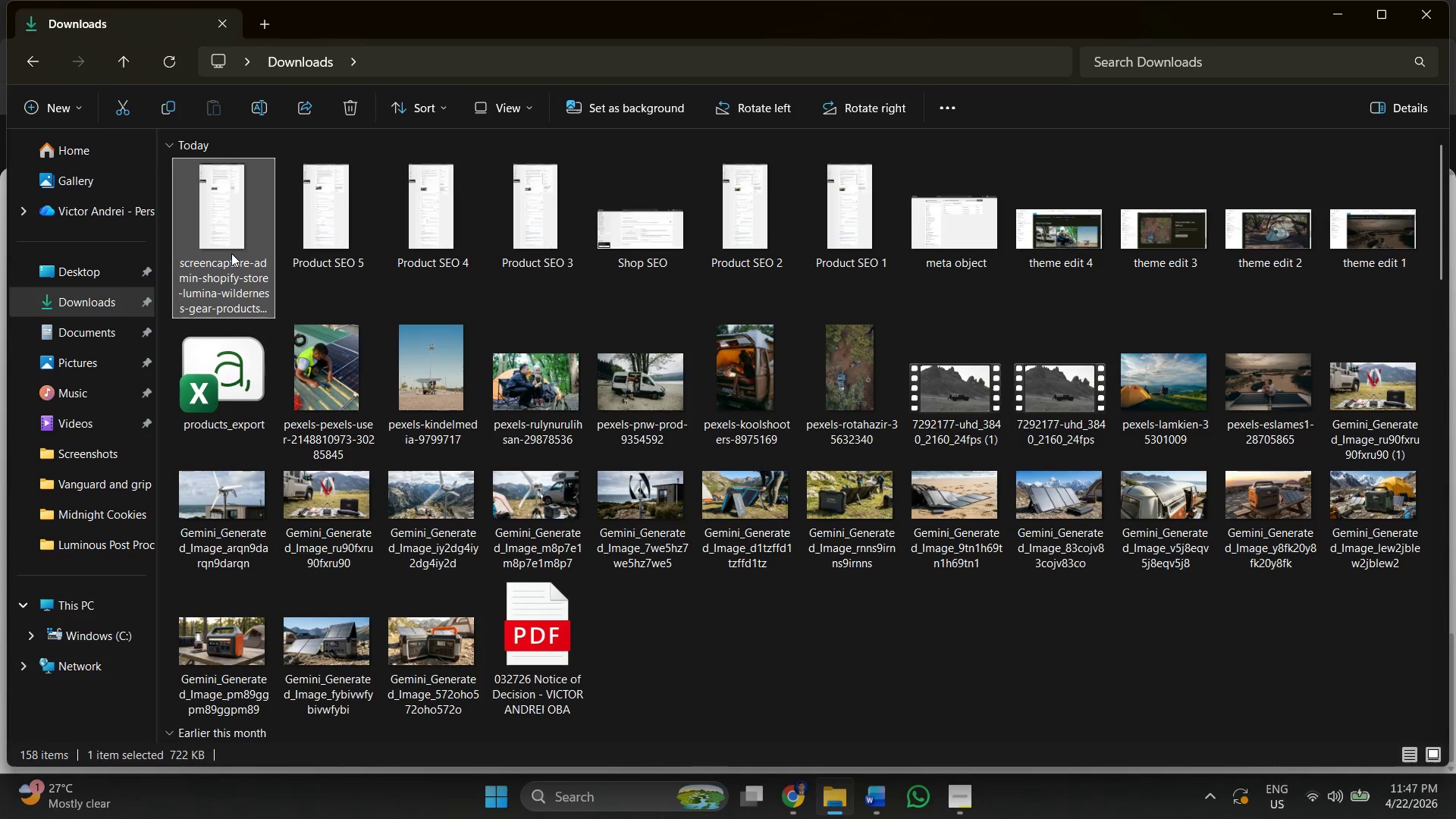 
right_click([231, 253])
 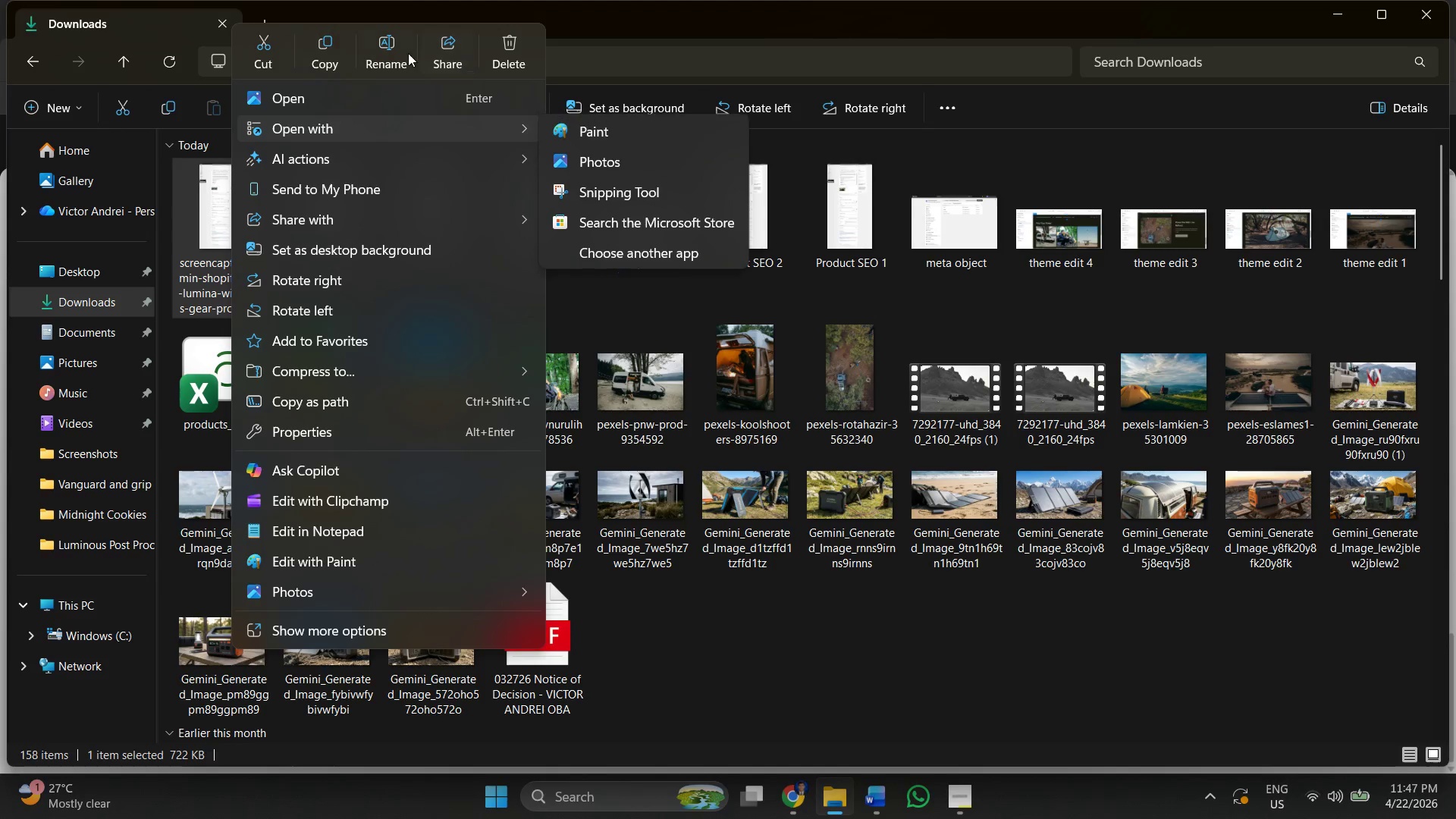 
left_click([403, 53])
 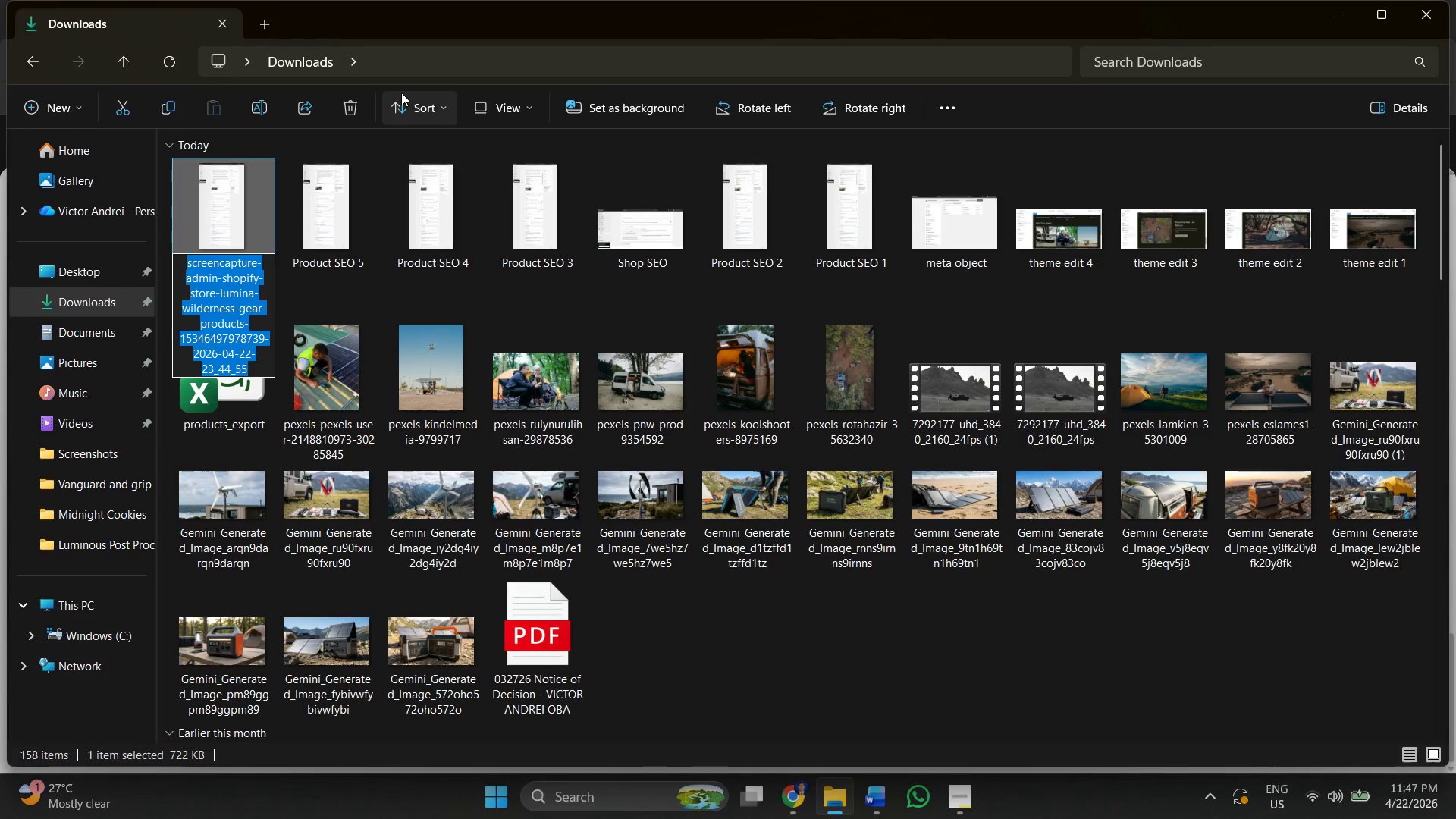 
key(Control+V)
 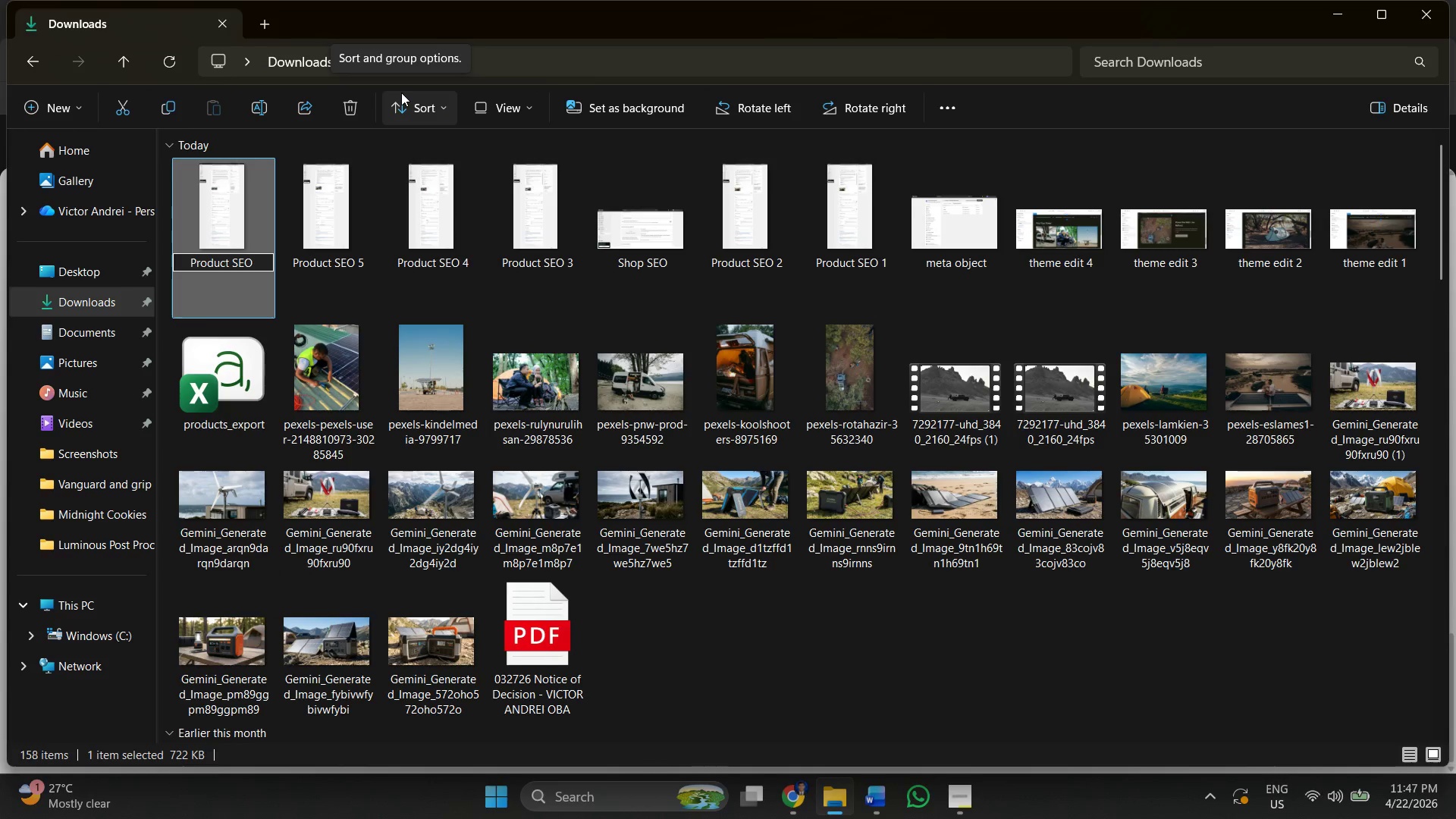 
key(6)
 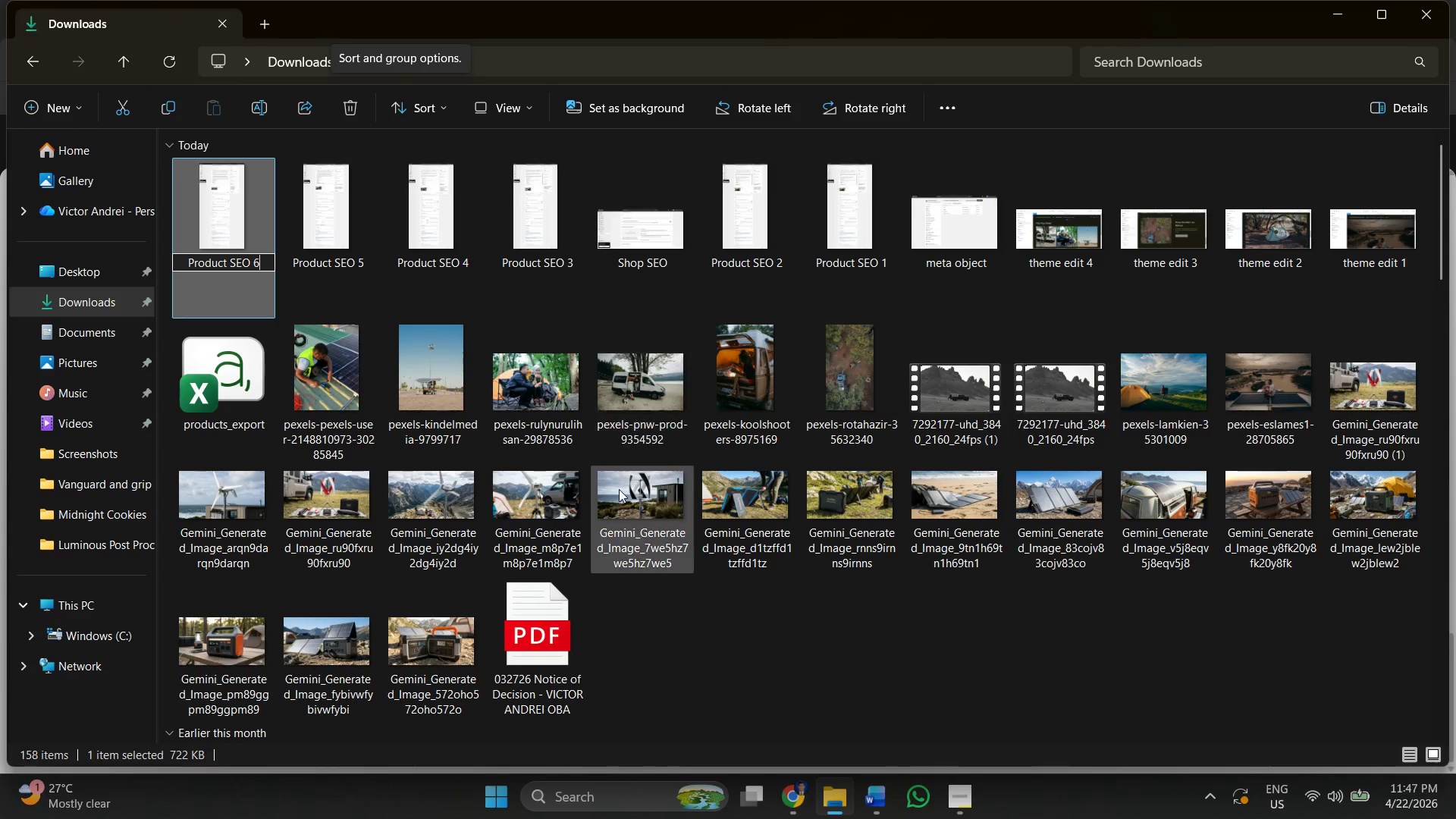 
left_click([763, 629])
 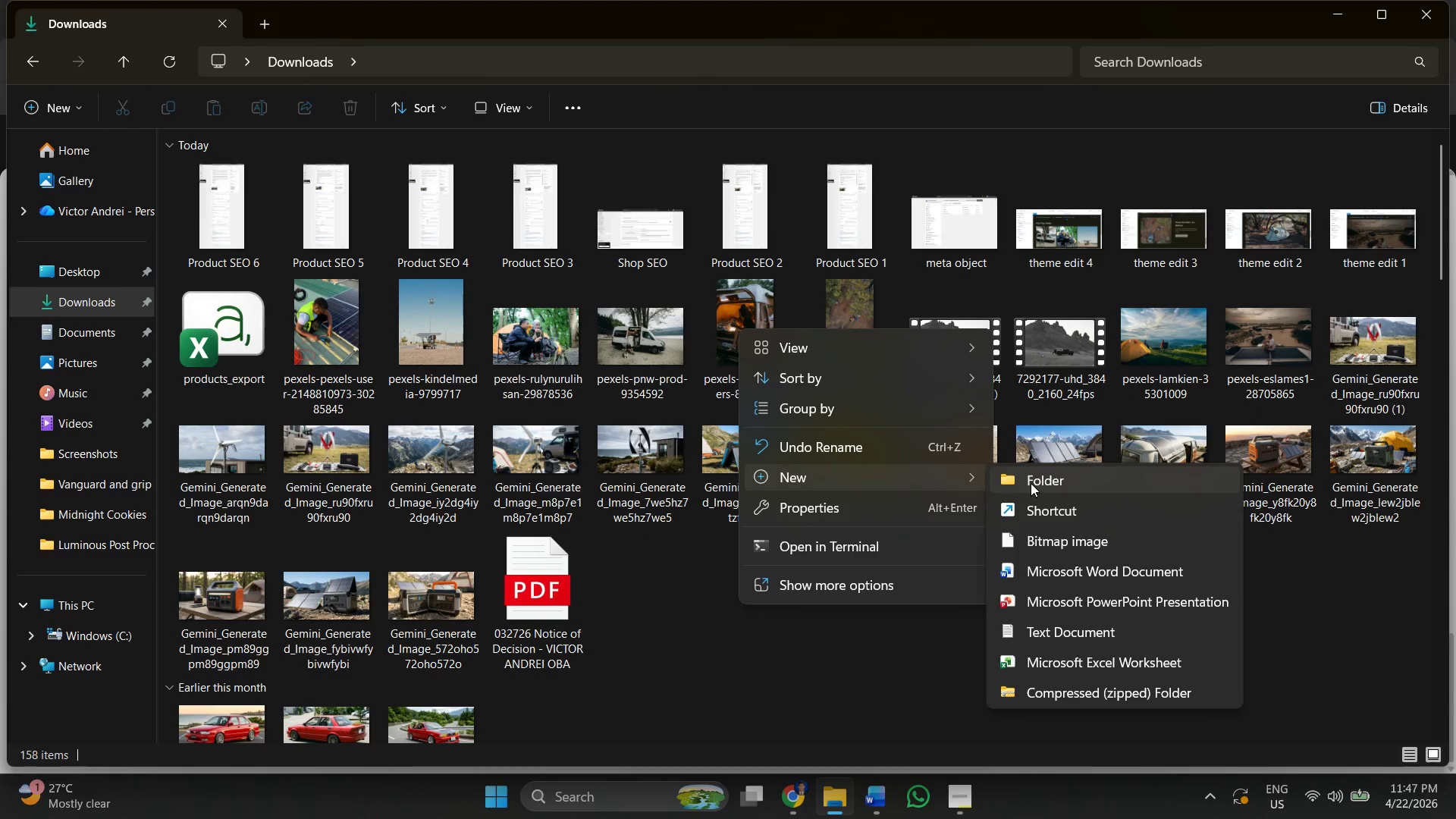 
left_click([1062, 686])
 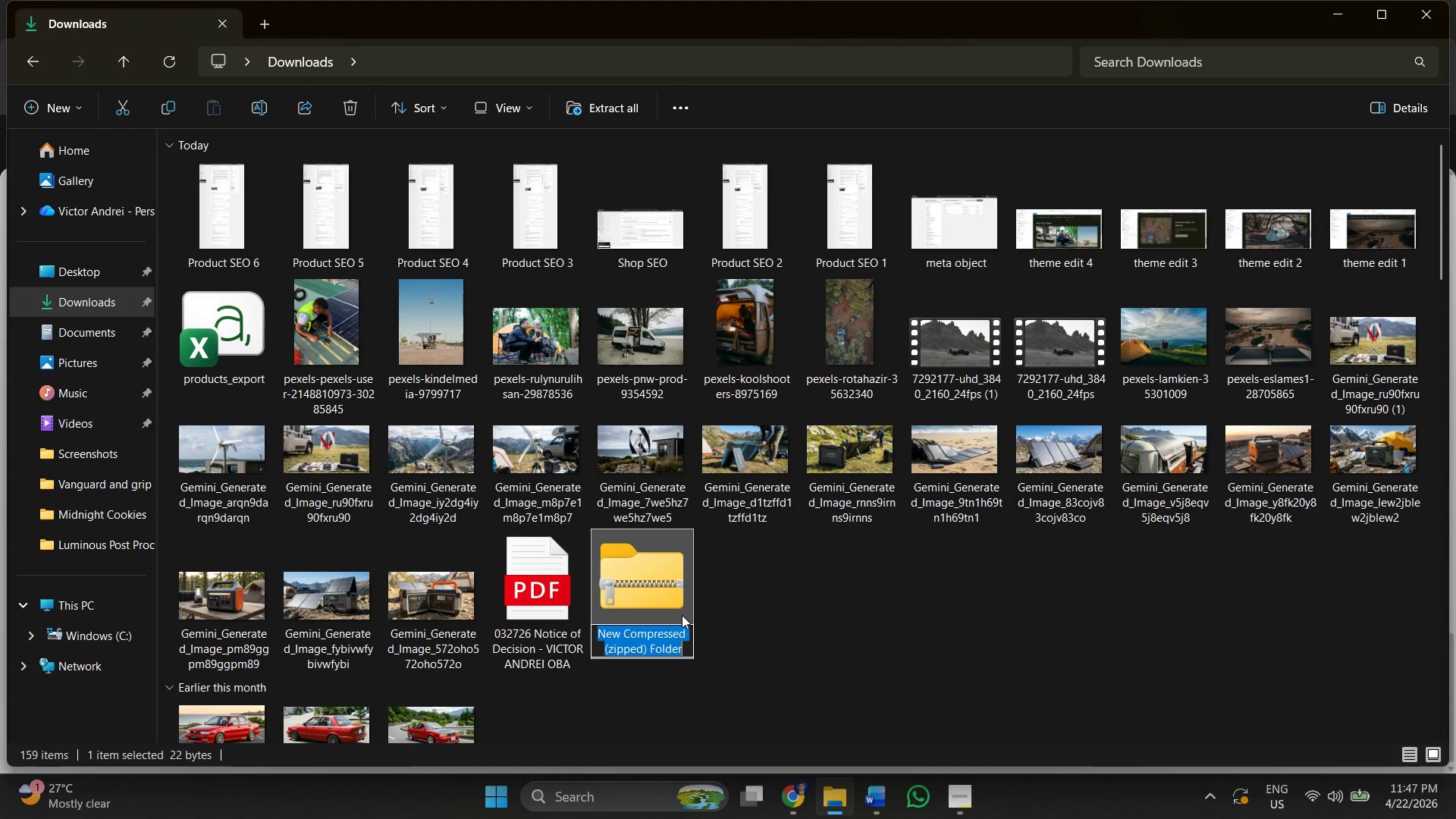 
key(Alt+Tab)
 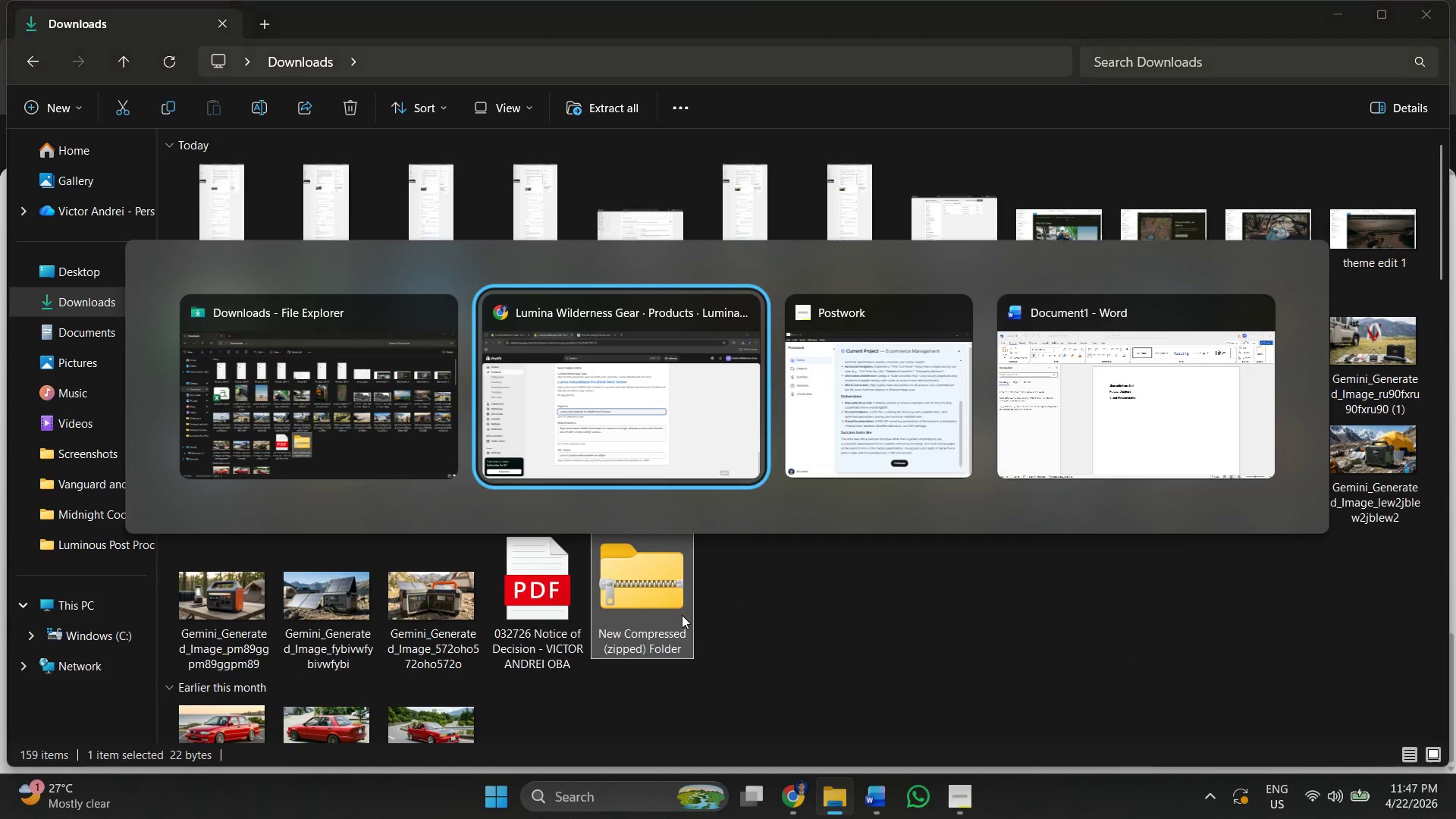 
key(Alt+Tab)